 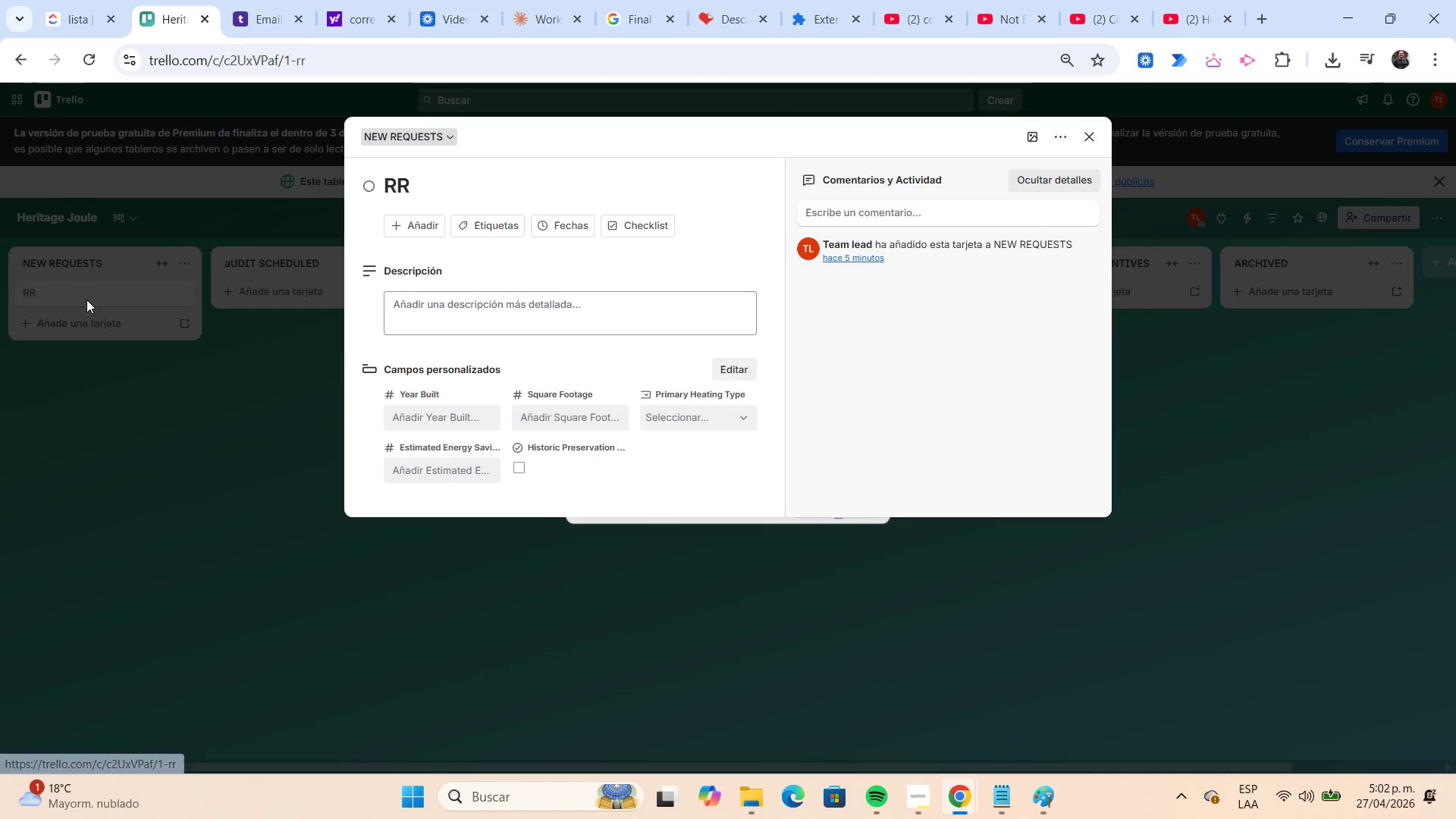 
left_click([451, 193])
 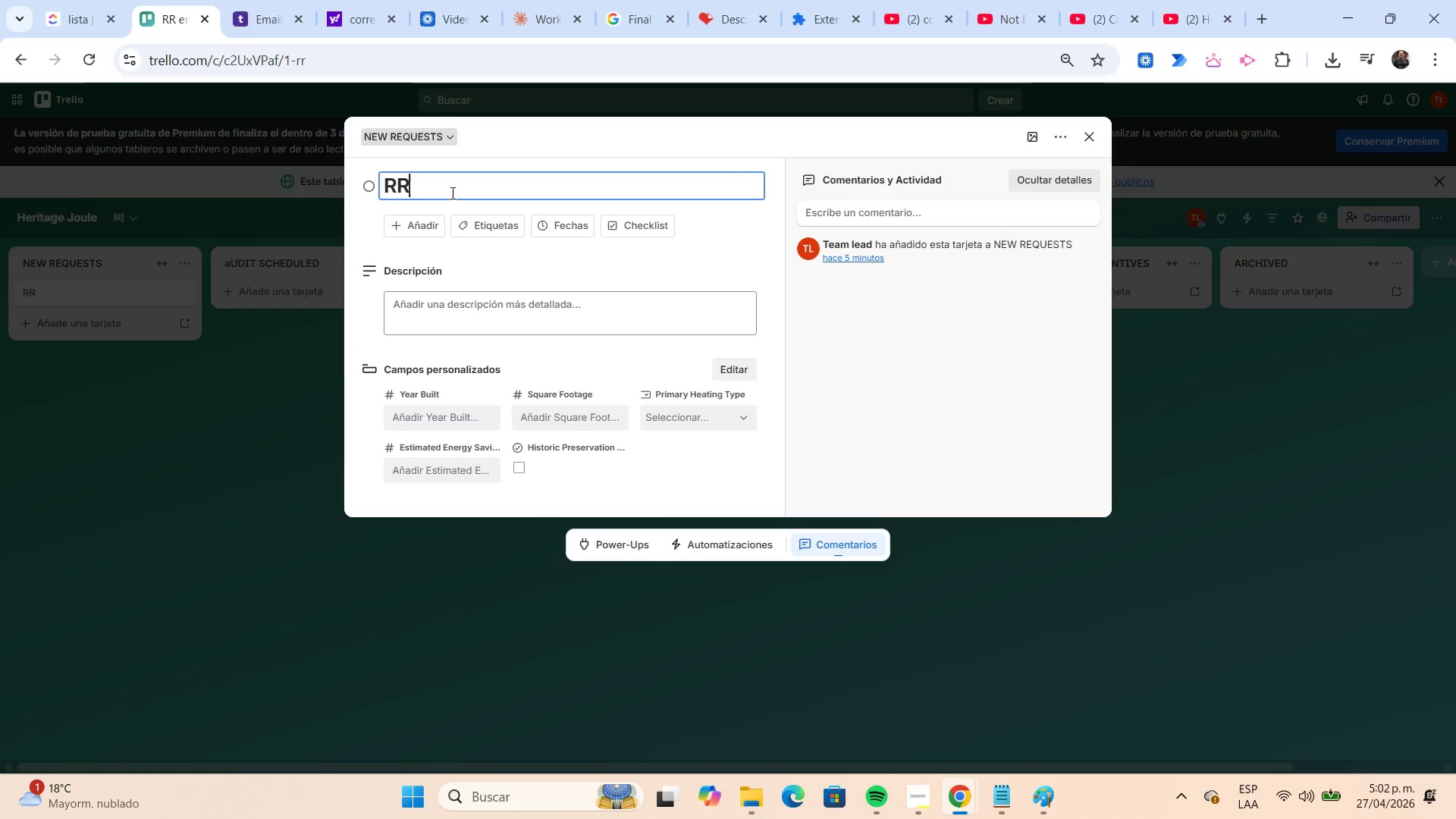 
key(Backspace)
key(Backspace)
type(MASTER AUDIT TEMPLATE)
 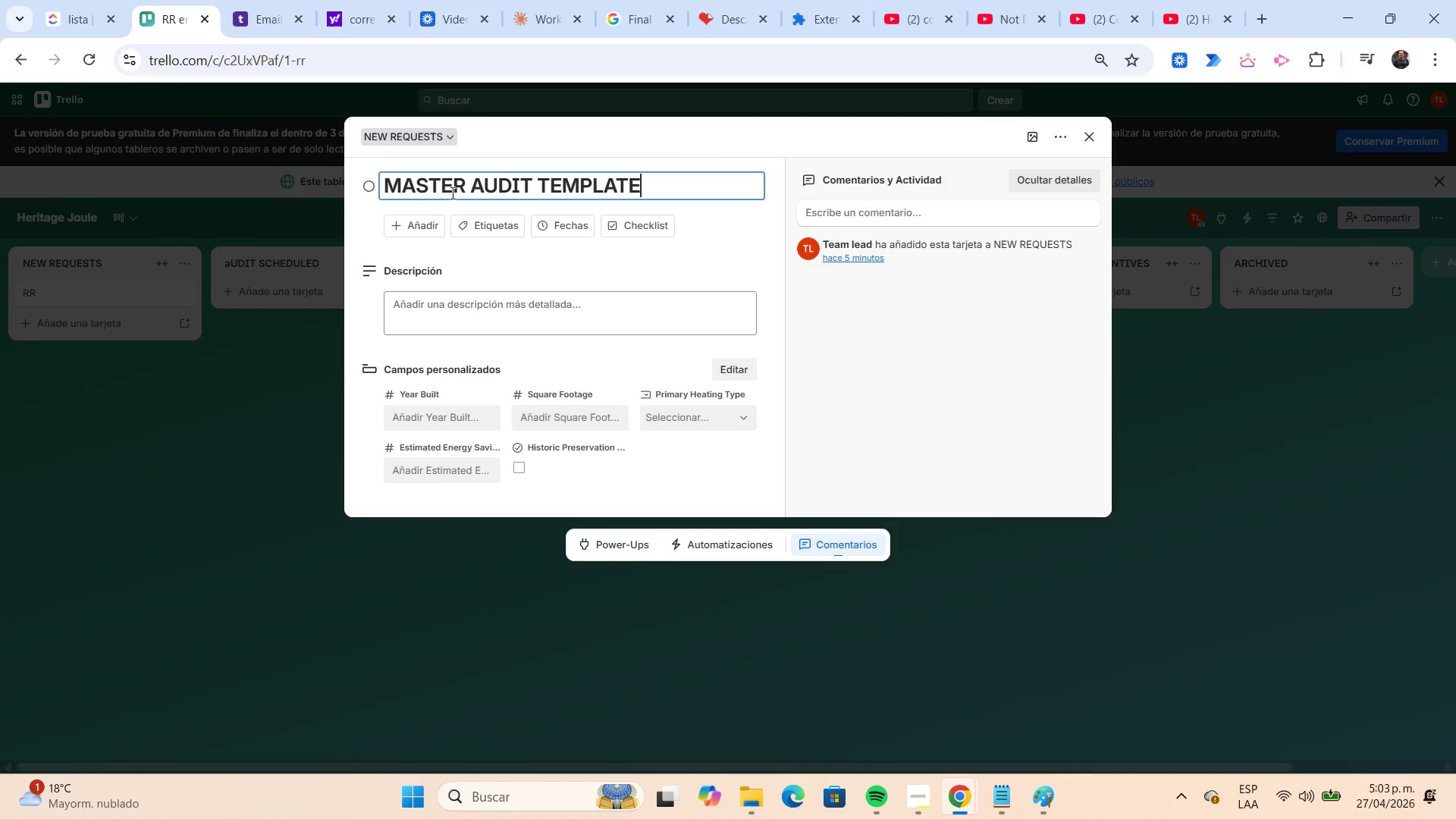 
key(Shift+Home)
 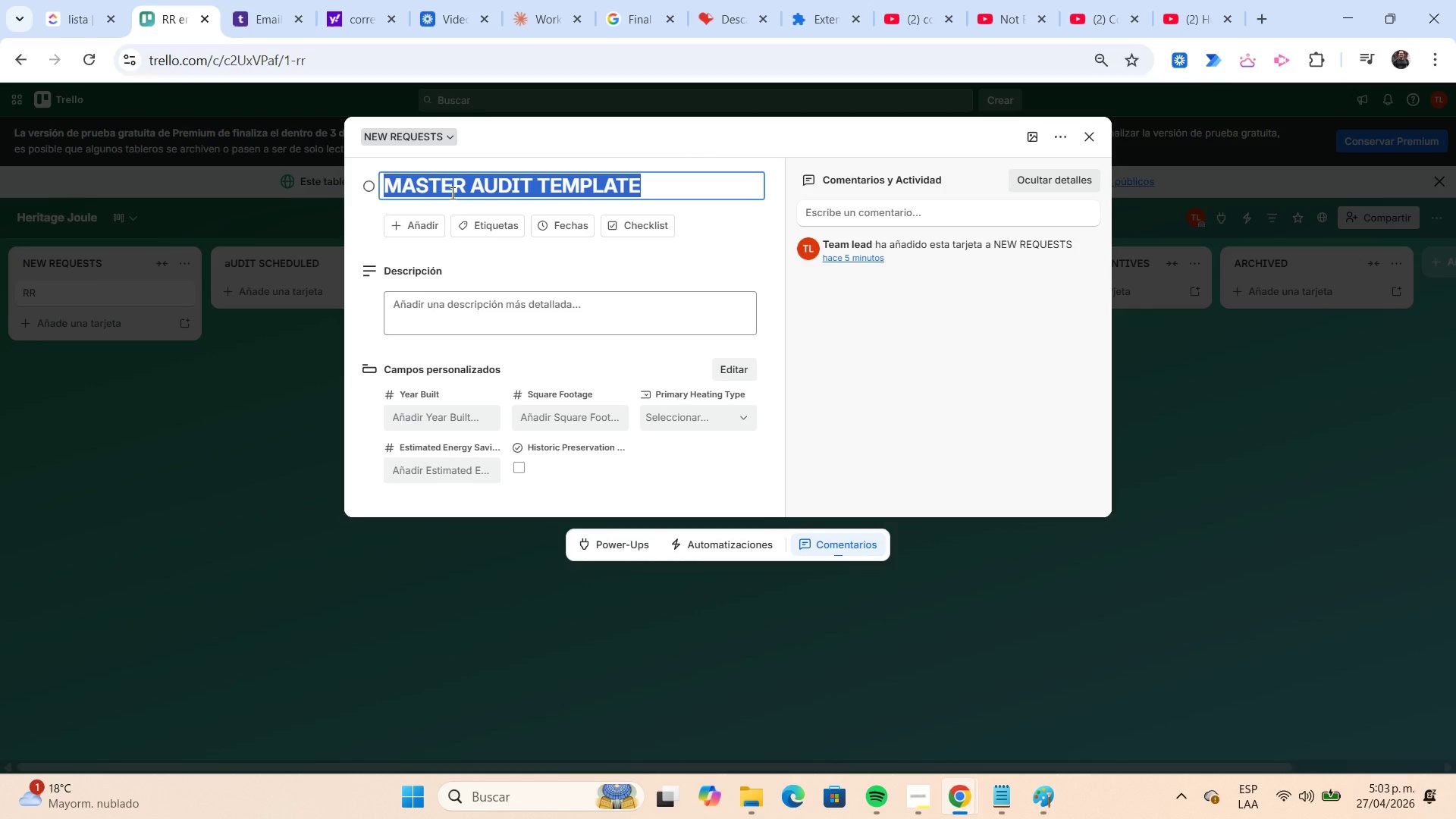 
key(Control+C)
 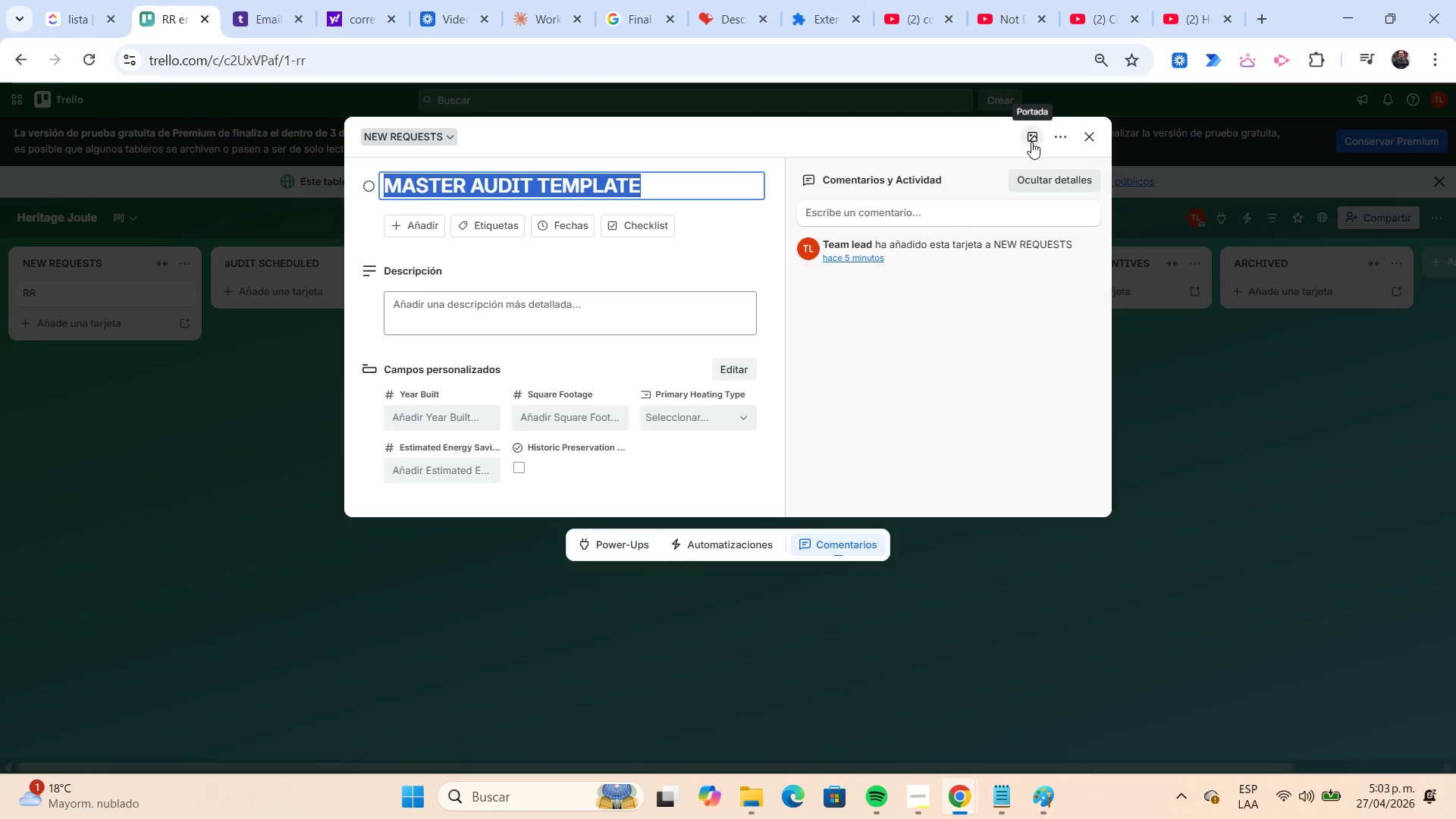 
left_click([1031, 141])
 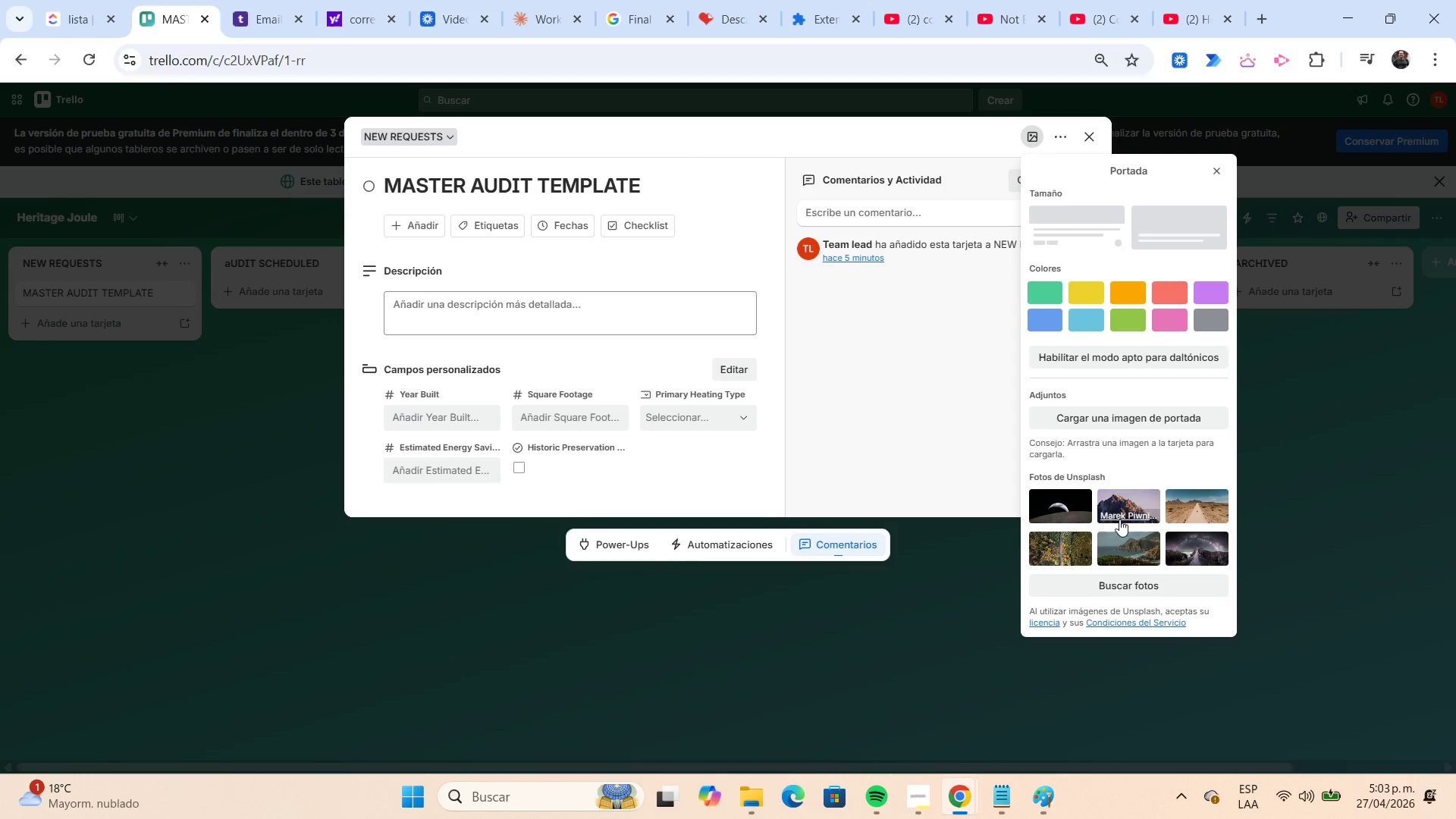 
left_click([1123, 583])
 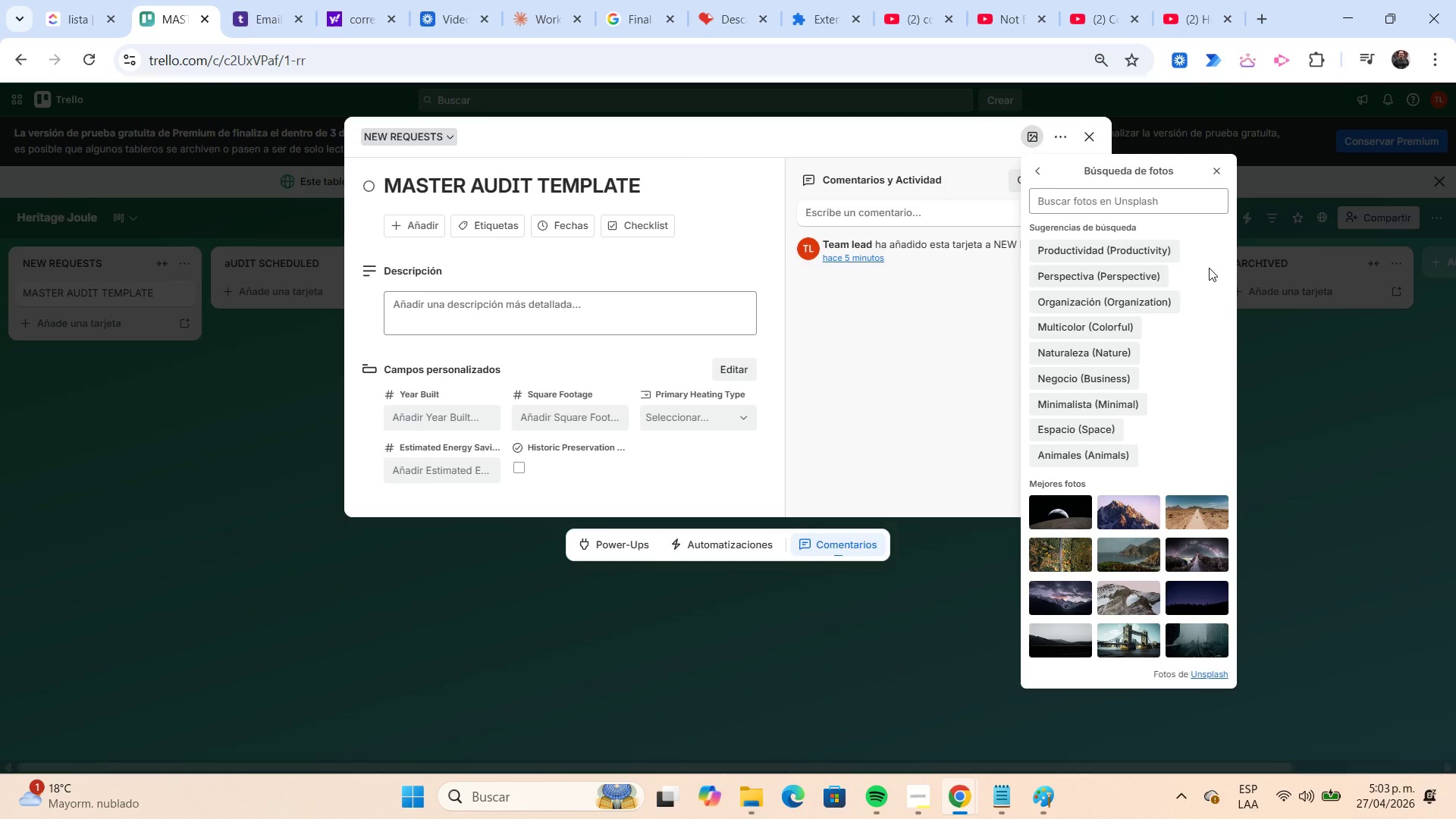 
left_click([1081, 188])
 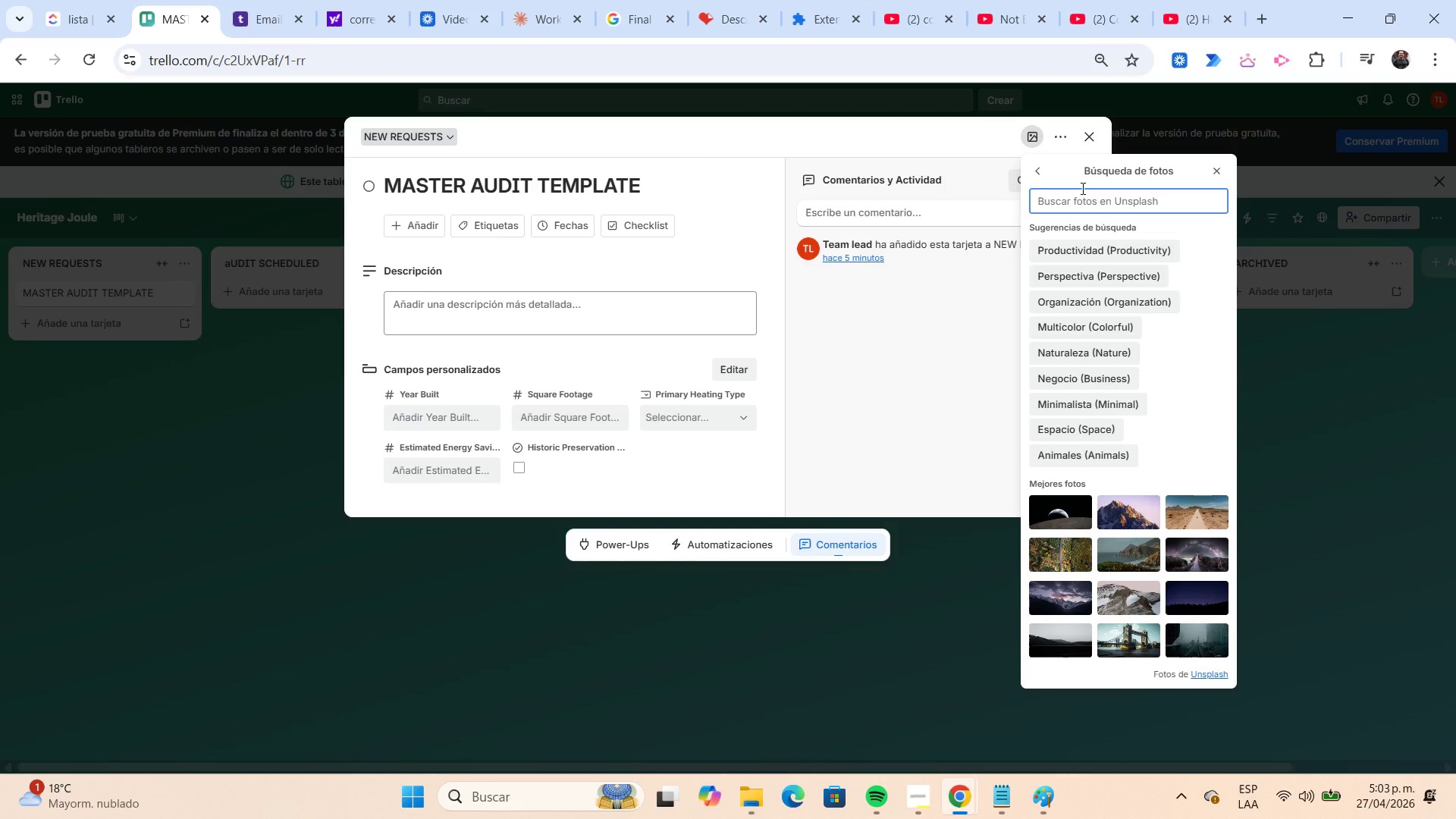 
key(Control+ControlLeft)
 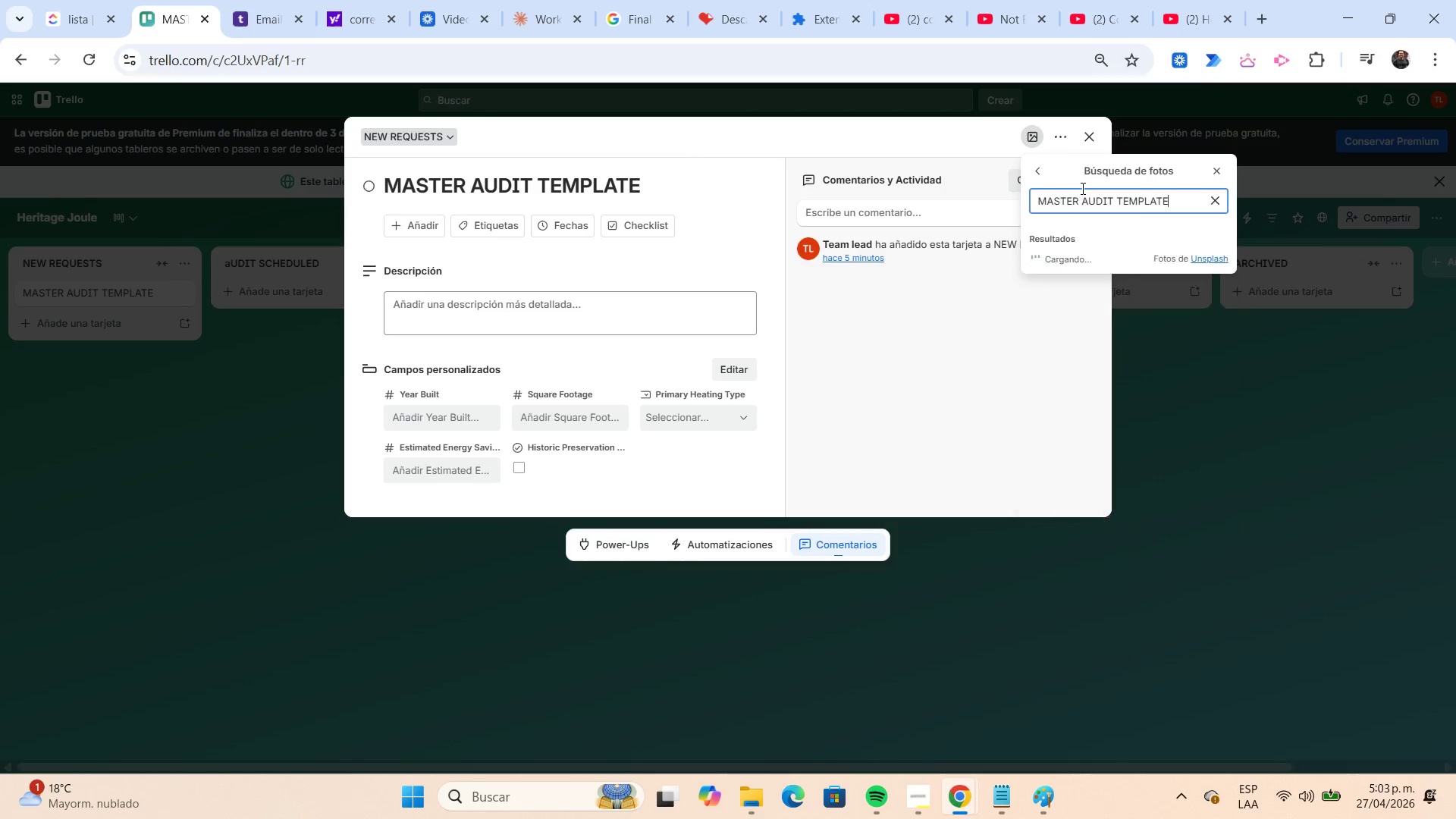 
key(Control+V)
 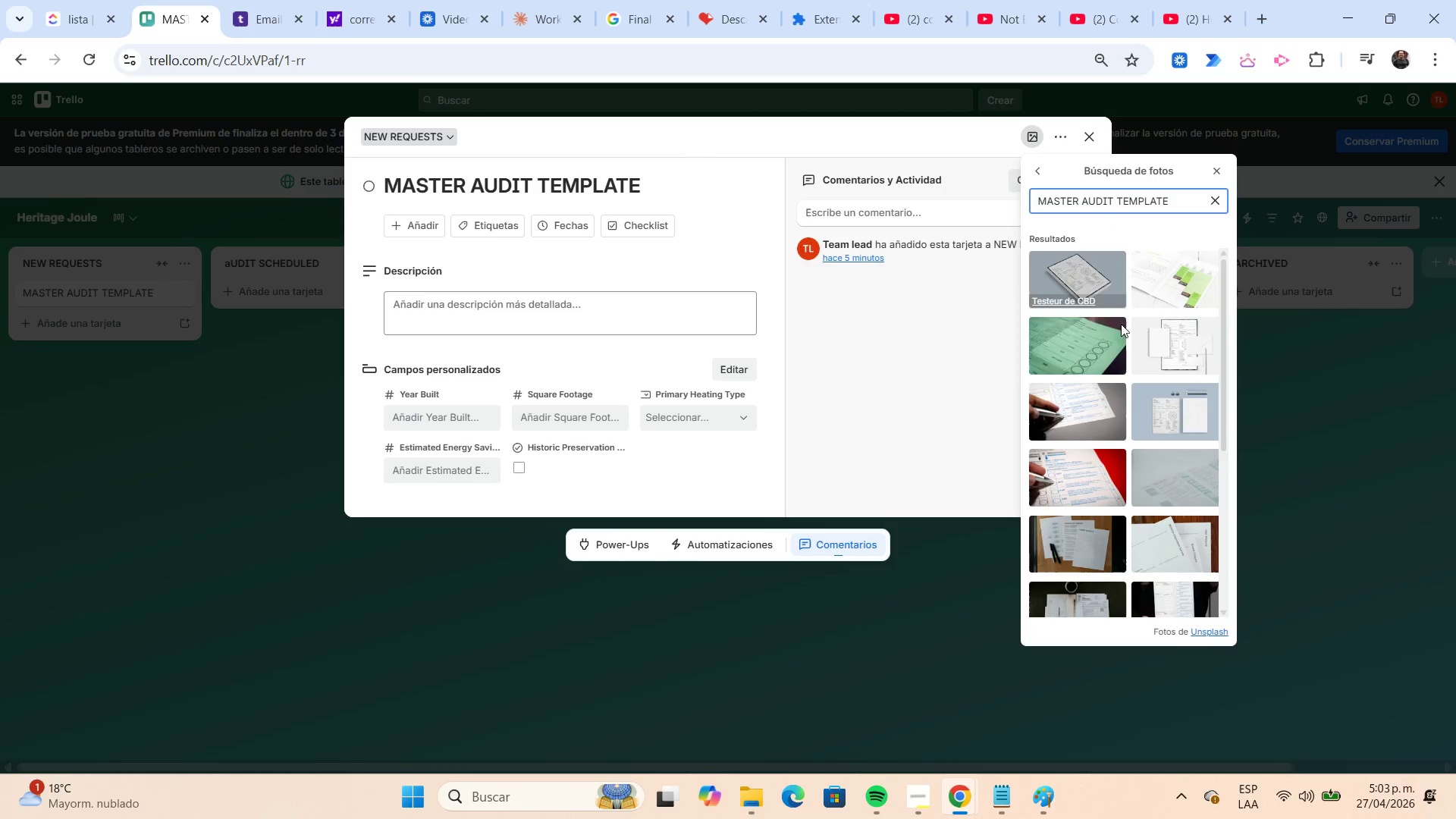 
left_click([1098, 466])
 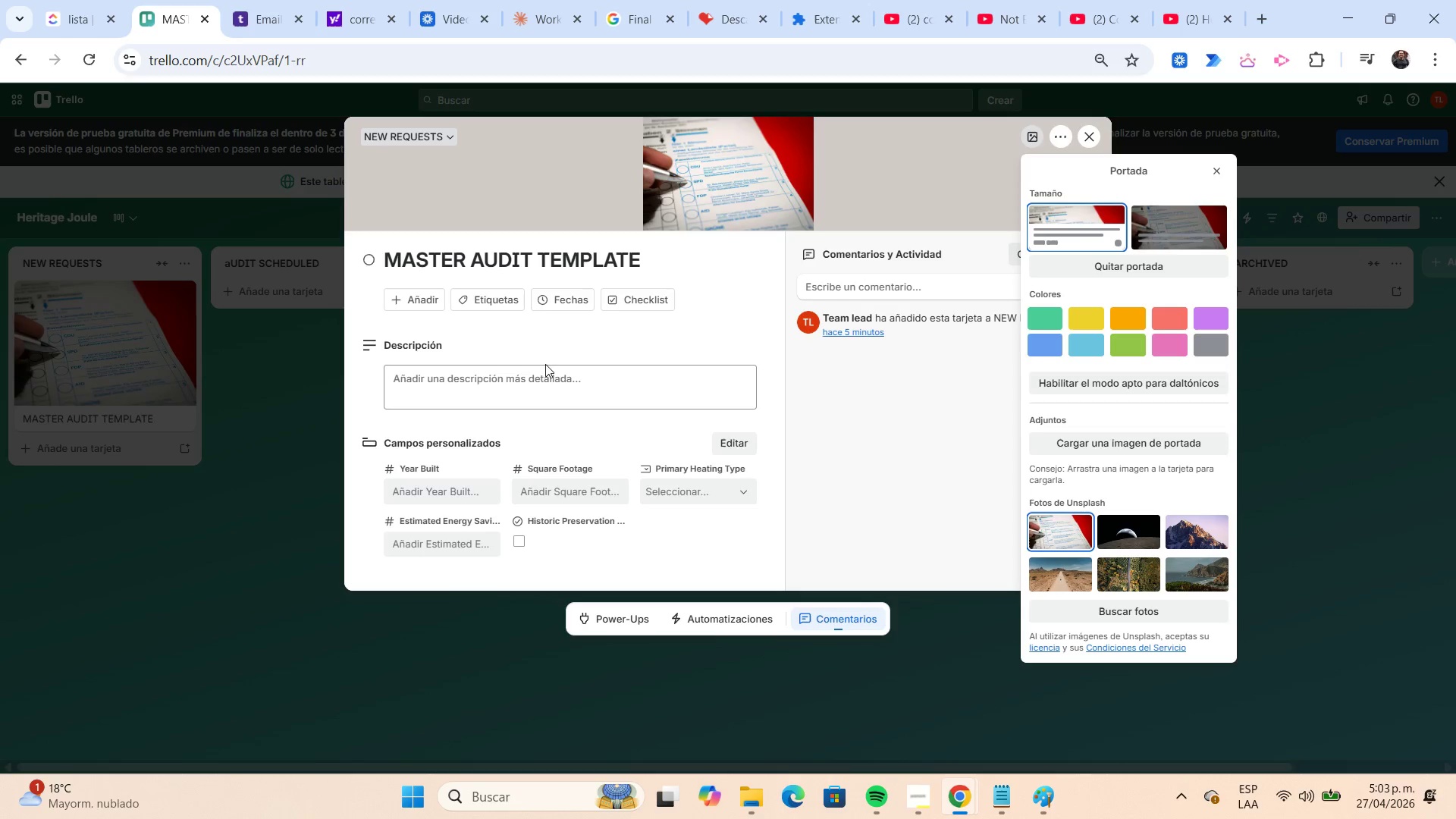 
wait(10.61)
 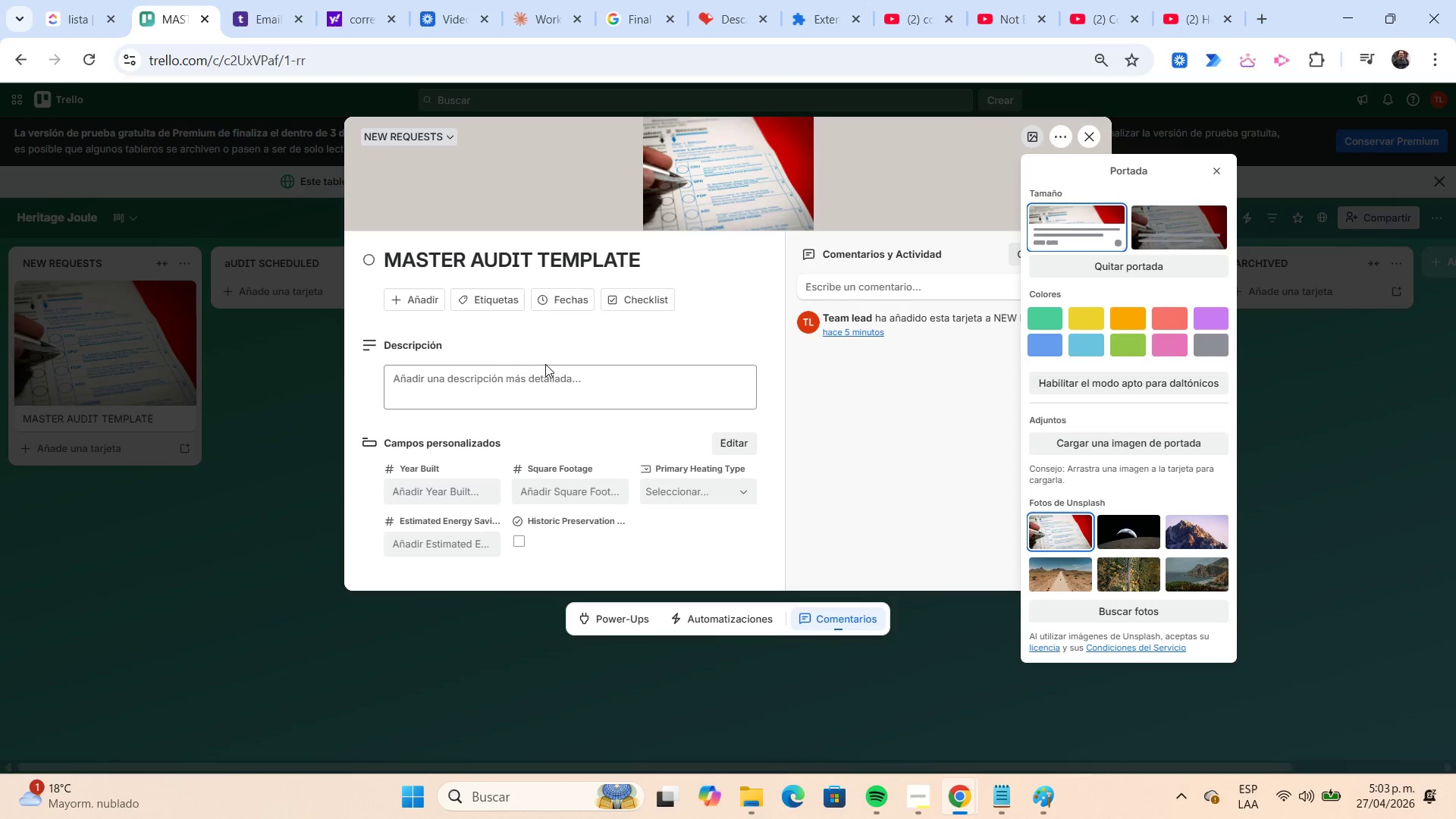 
left_click([491, 381])
 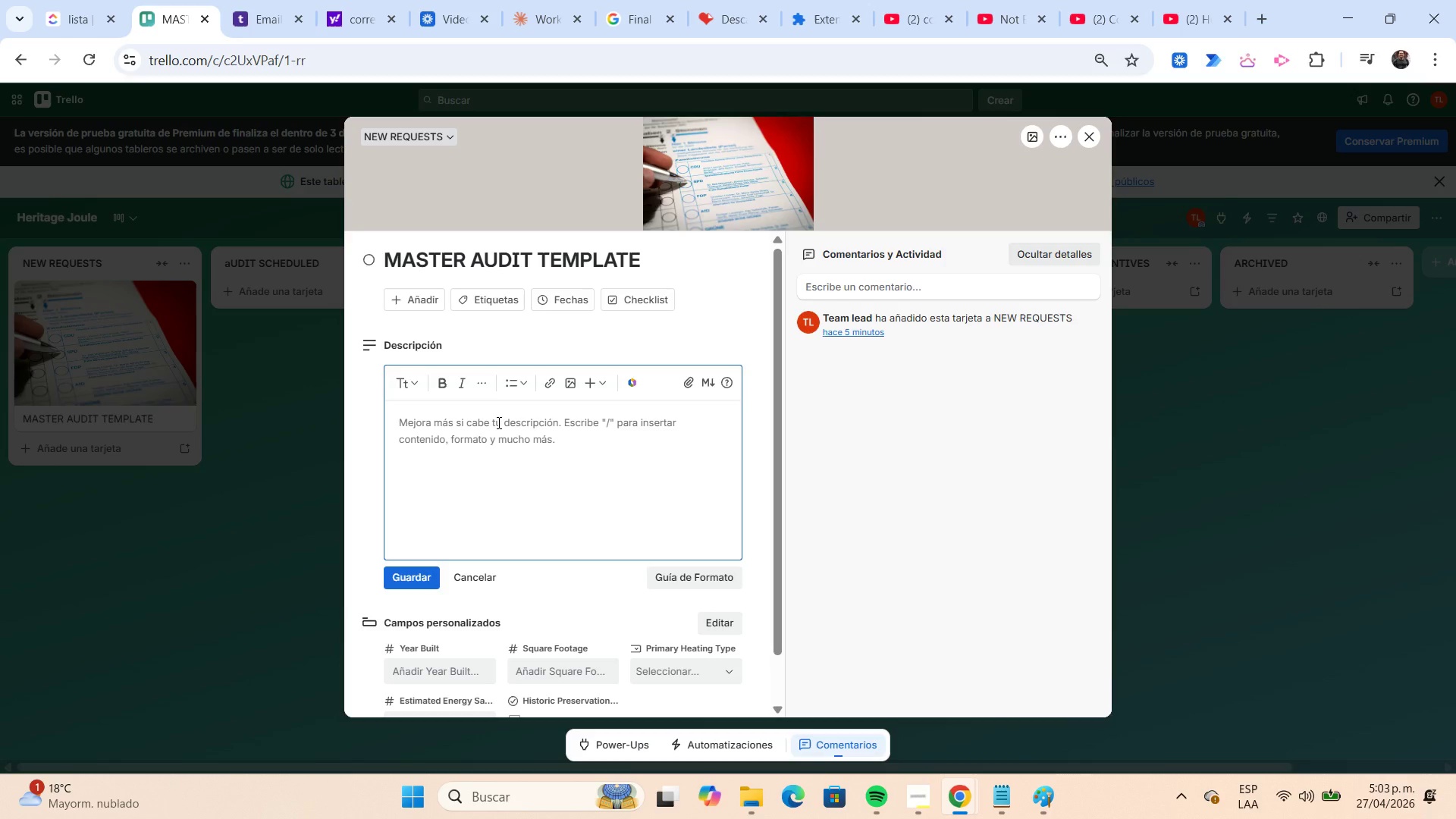 
type(sA)
key(Backspace)
key(Backspace)
type(Standard template for deeep green eneregy)
key(Backspace)
key(Backspace)
key(Backspace)
key(Backspace)
type(rgy audits.)
 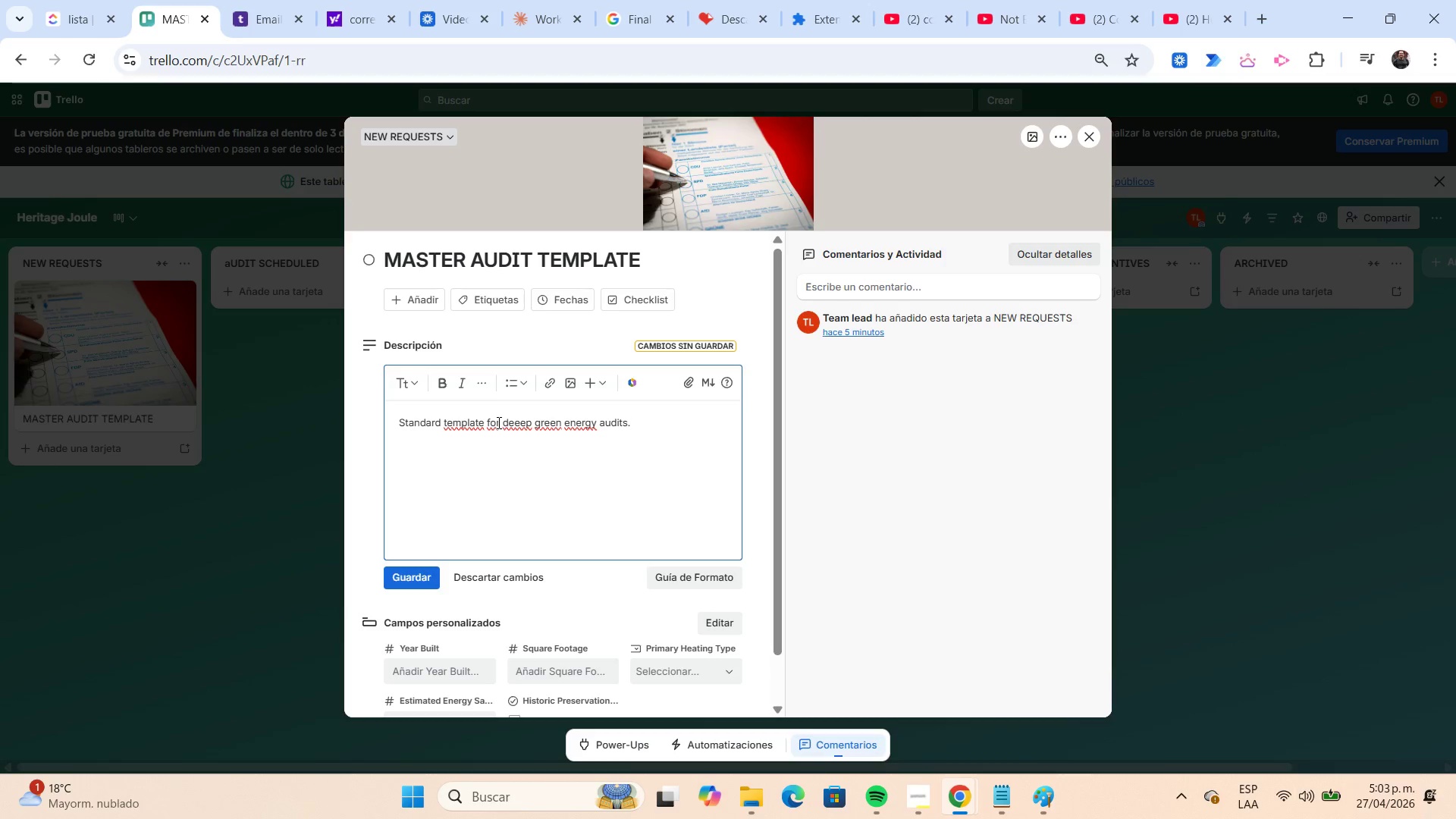 
key(Enter)
 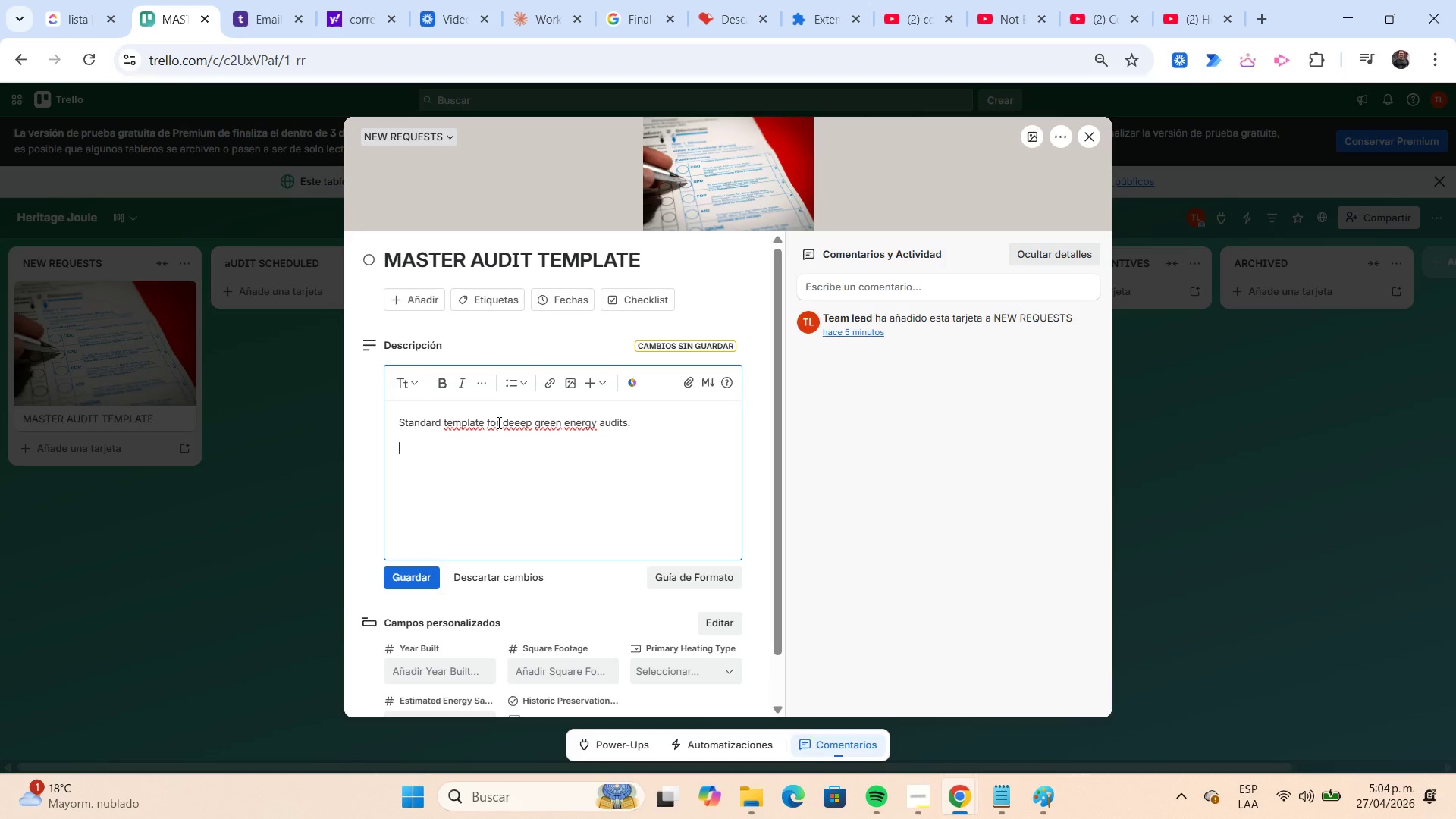 
type(Duplicate this card for every new client.)
 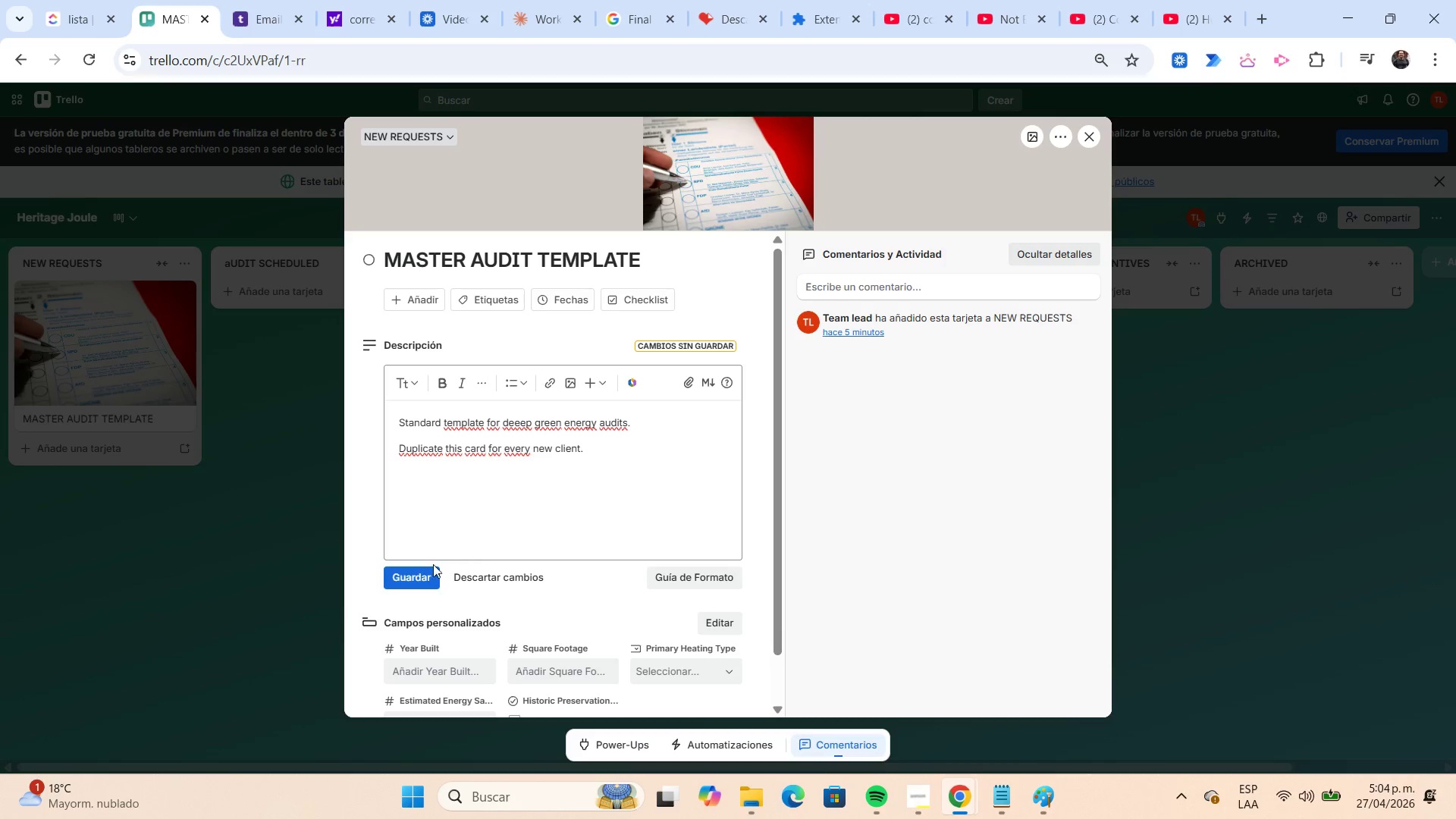 
left_click([417, 582])
 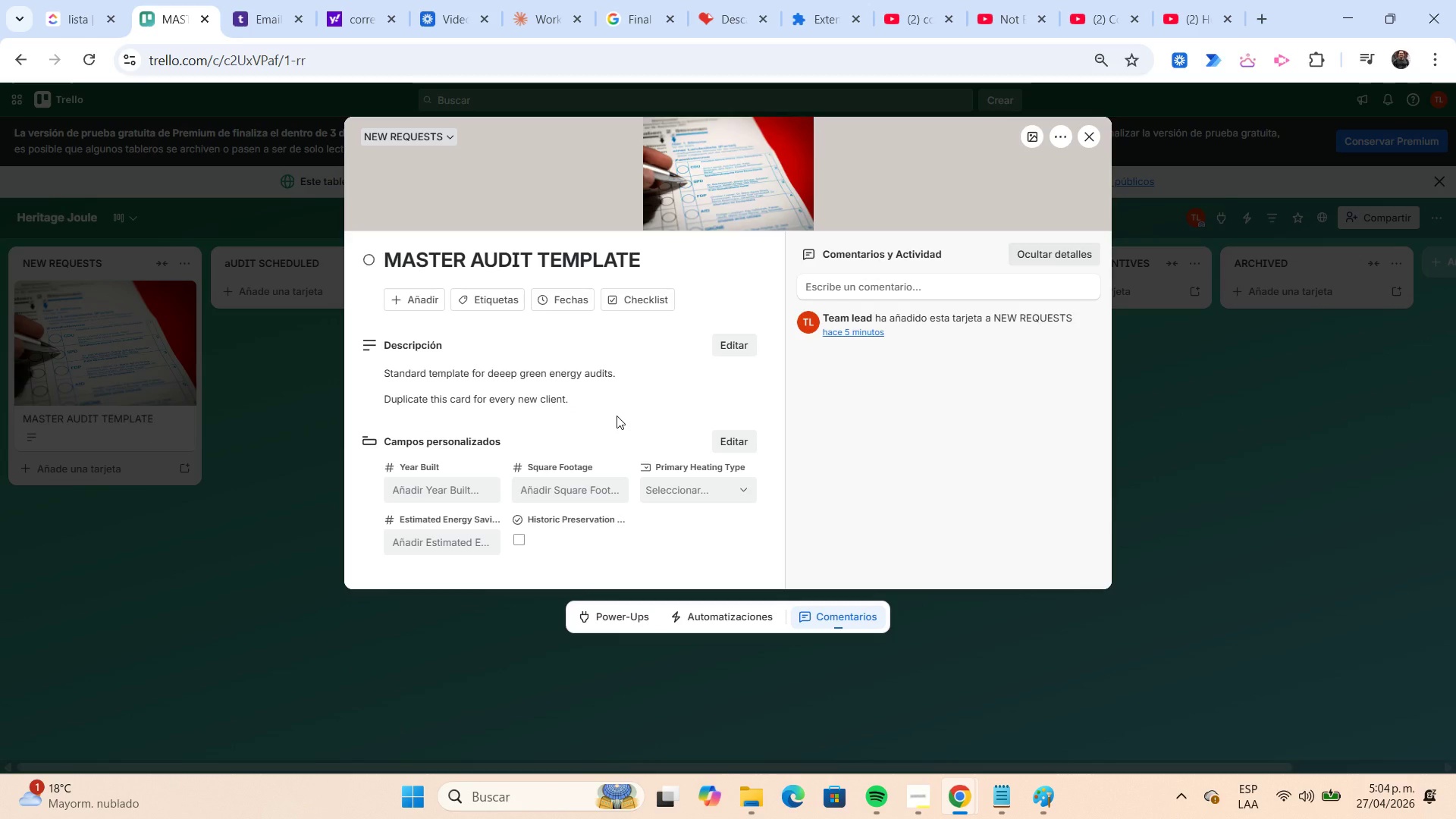 
wait(7.42)
 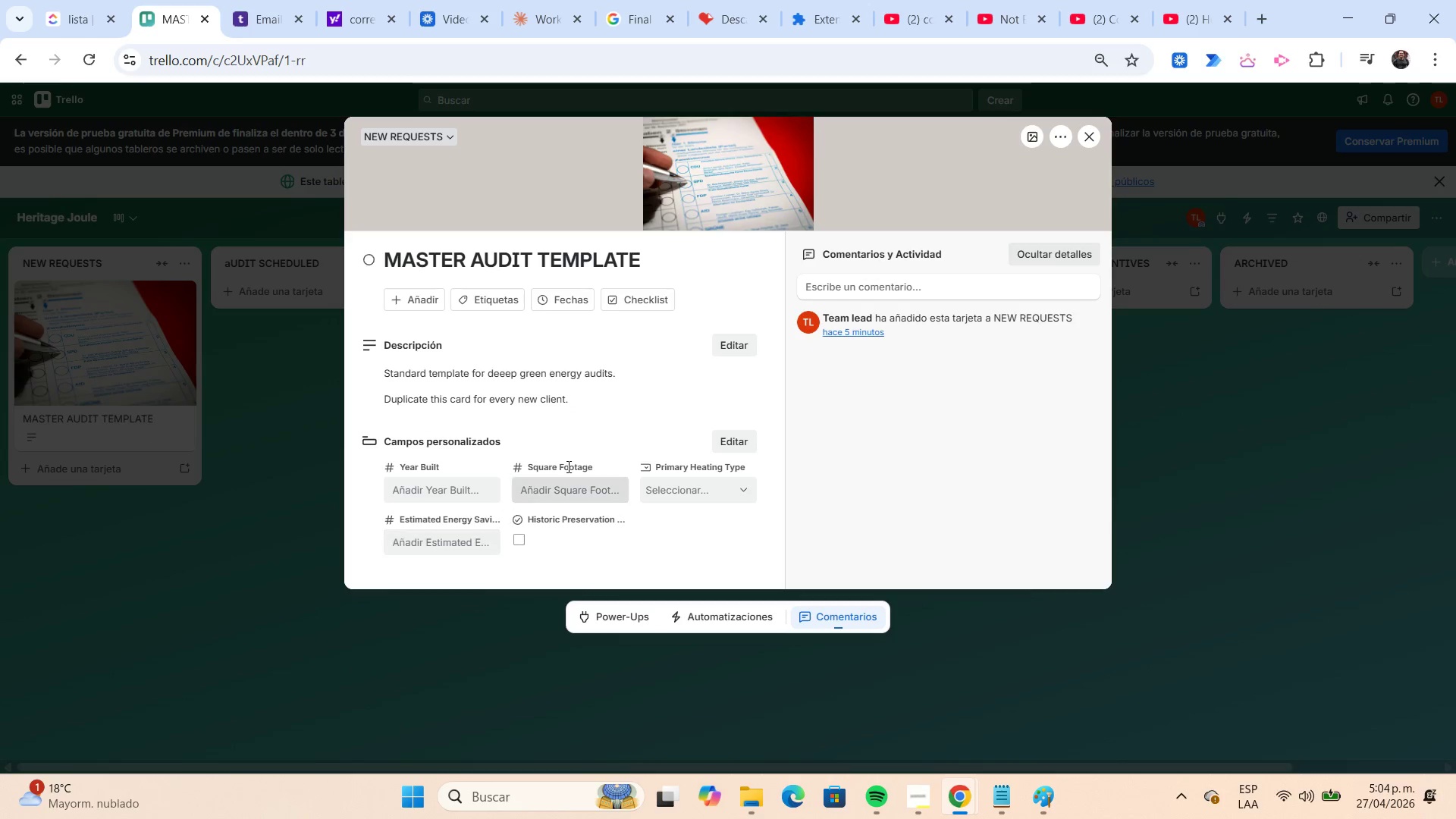 
left_click([642, 304])
 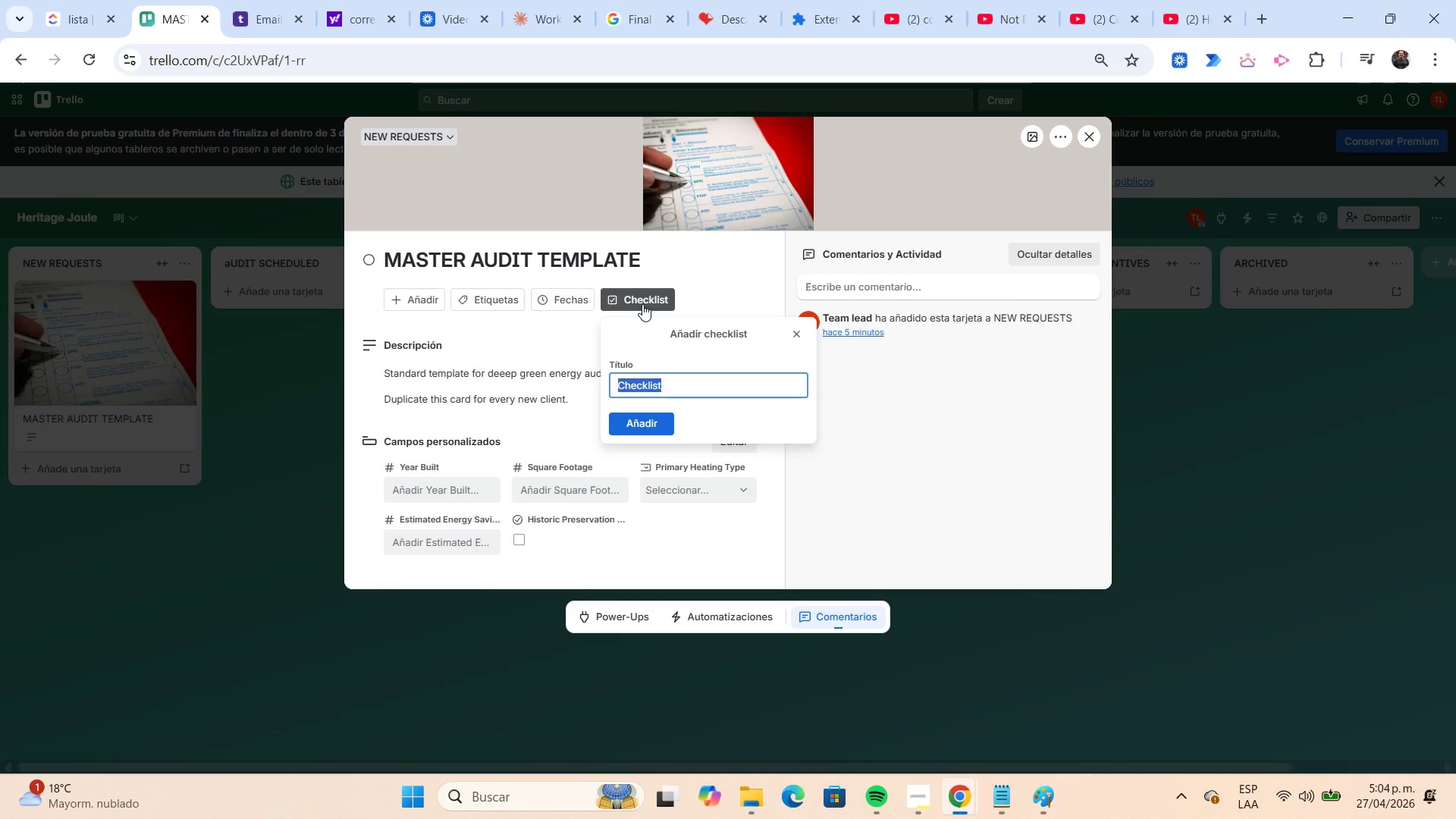 
type(On-site Requirements)
 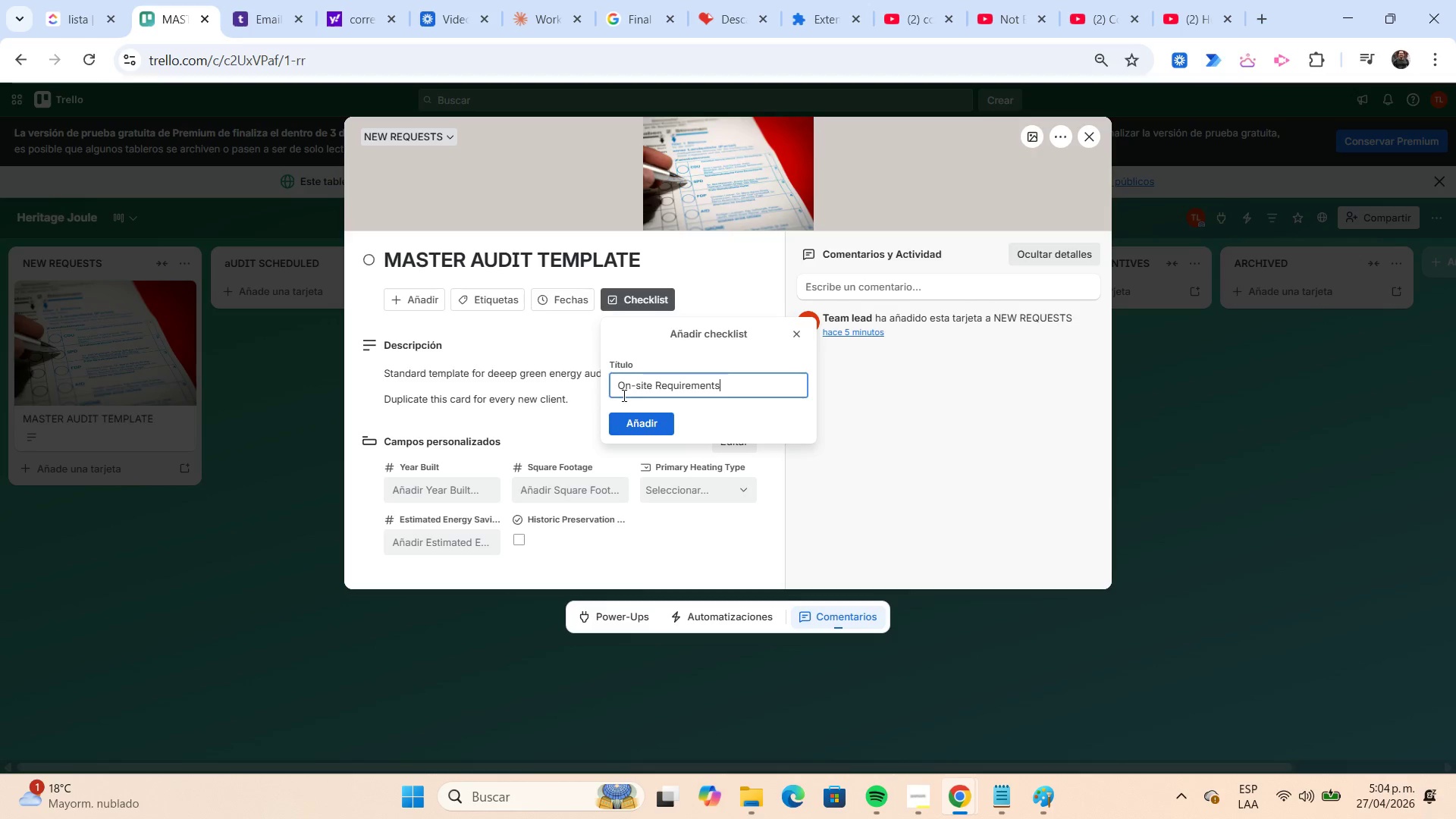 
left_click([641, 421])
 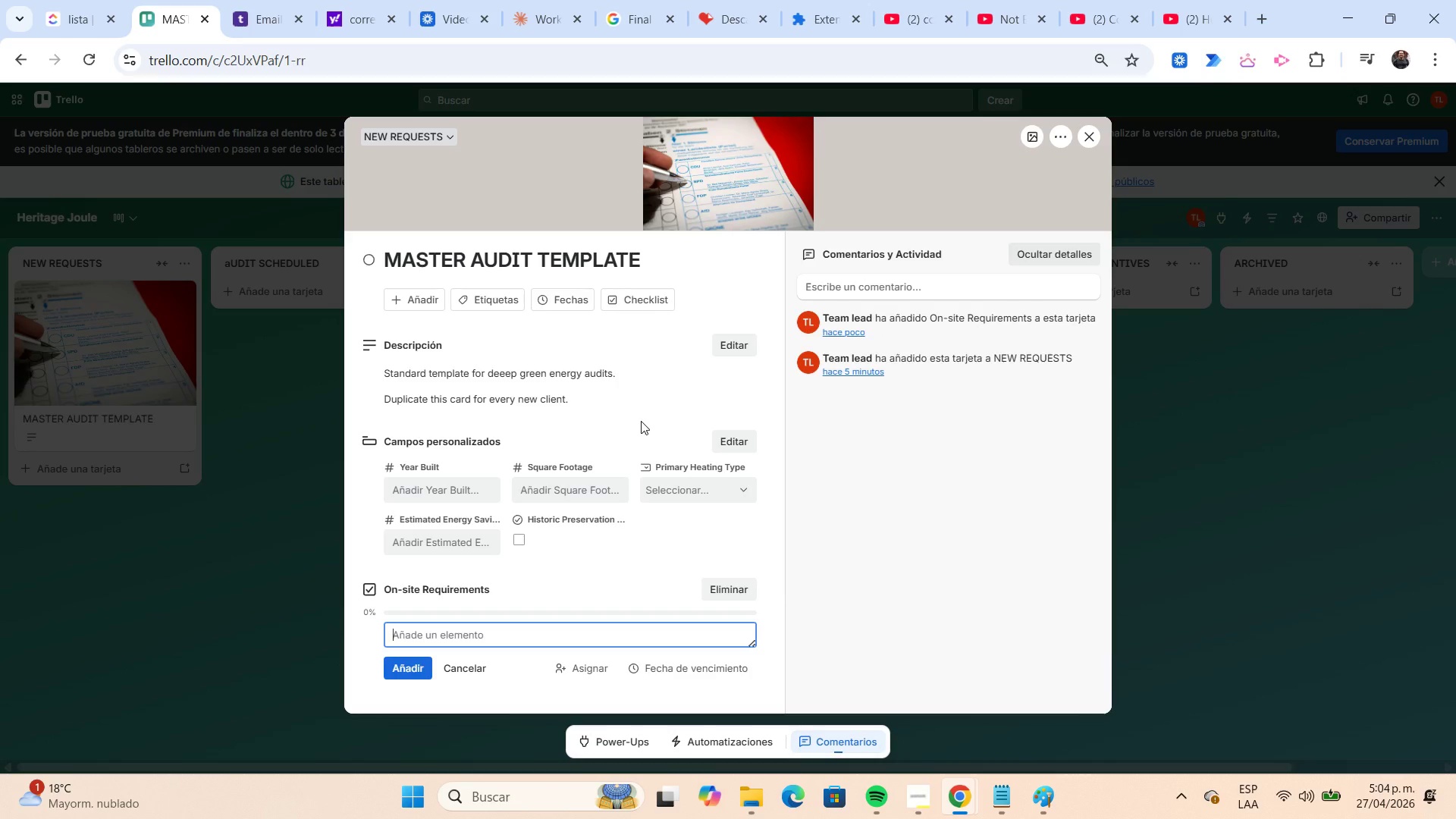 
type(Blower door test)
 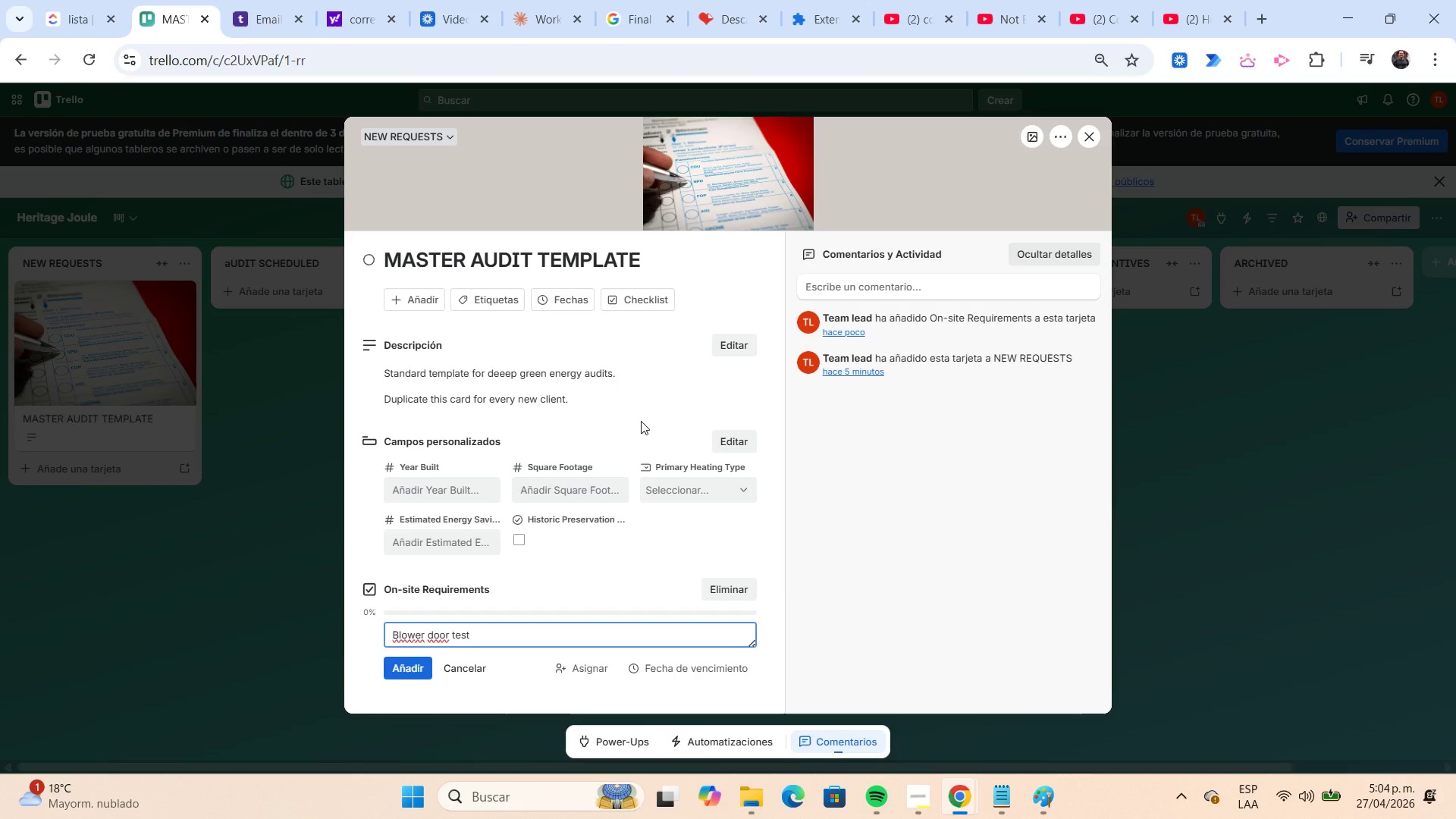 
key(Enter)
 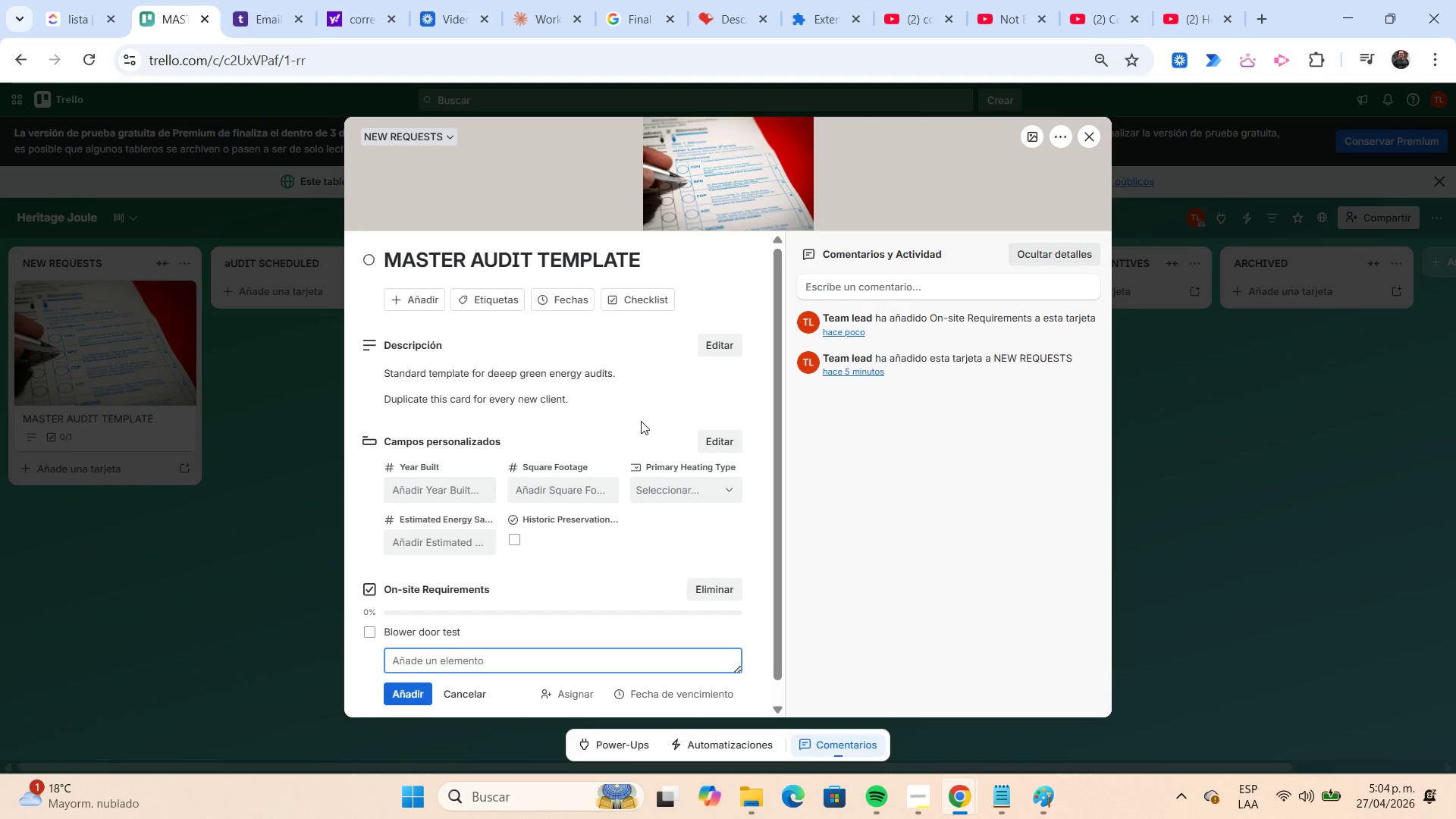 
type(Thermal ima)
 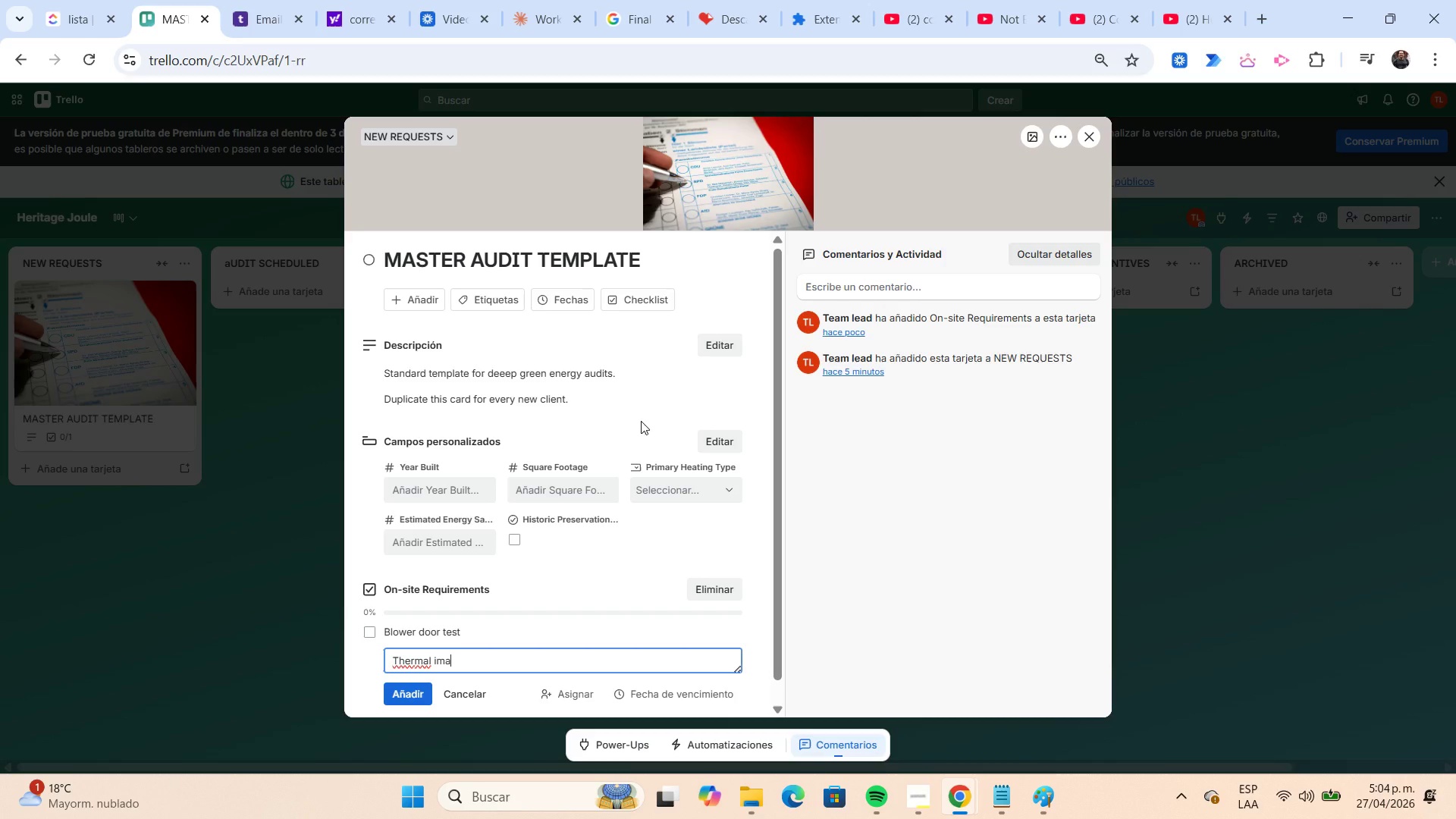 
type(ging scan)
 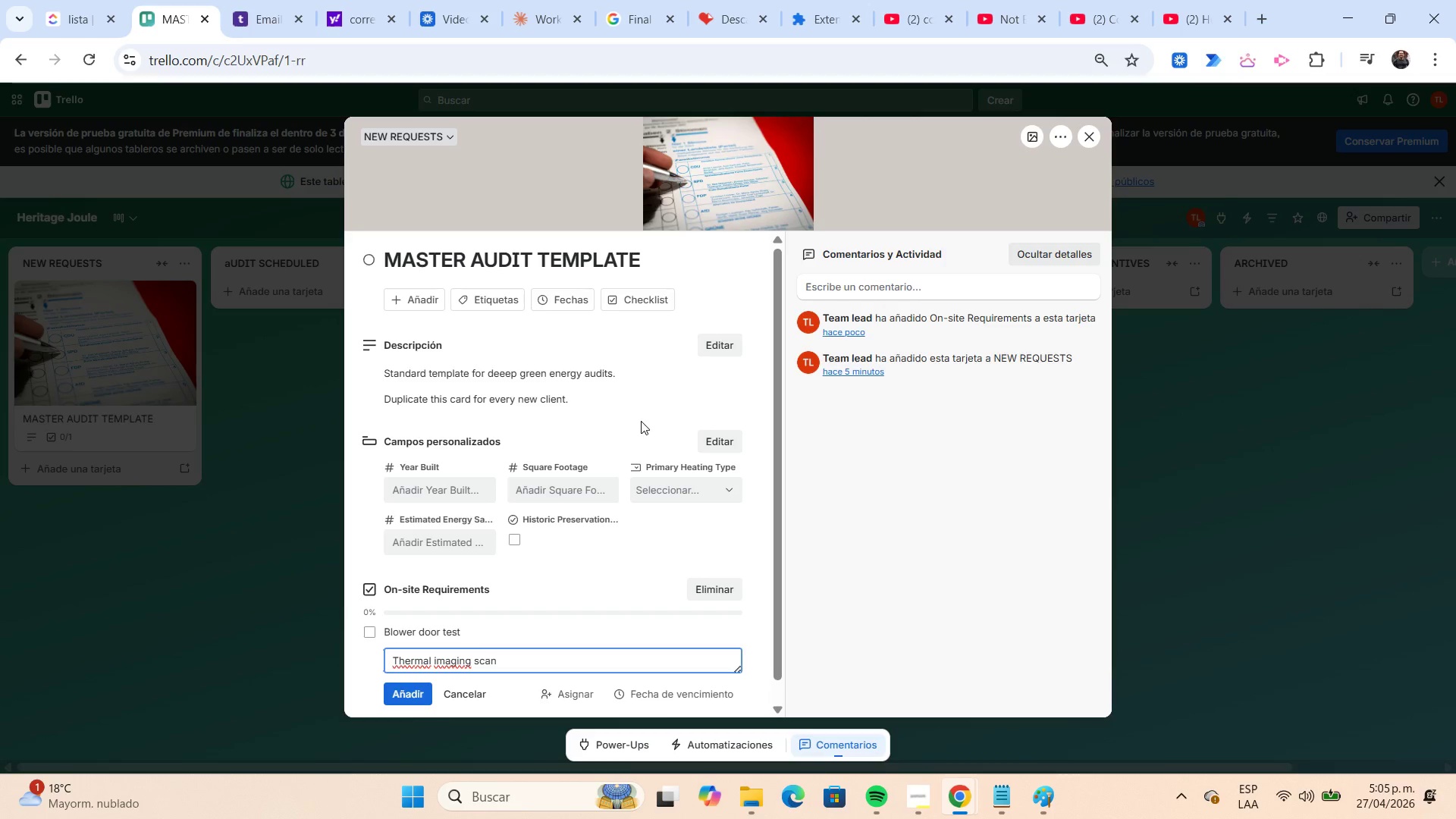 
key(Enter)
 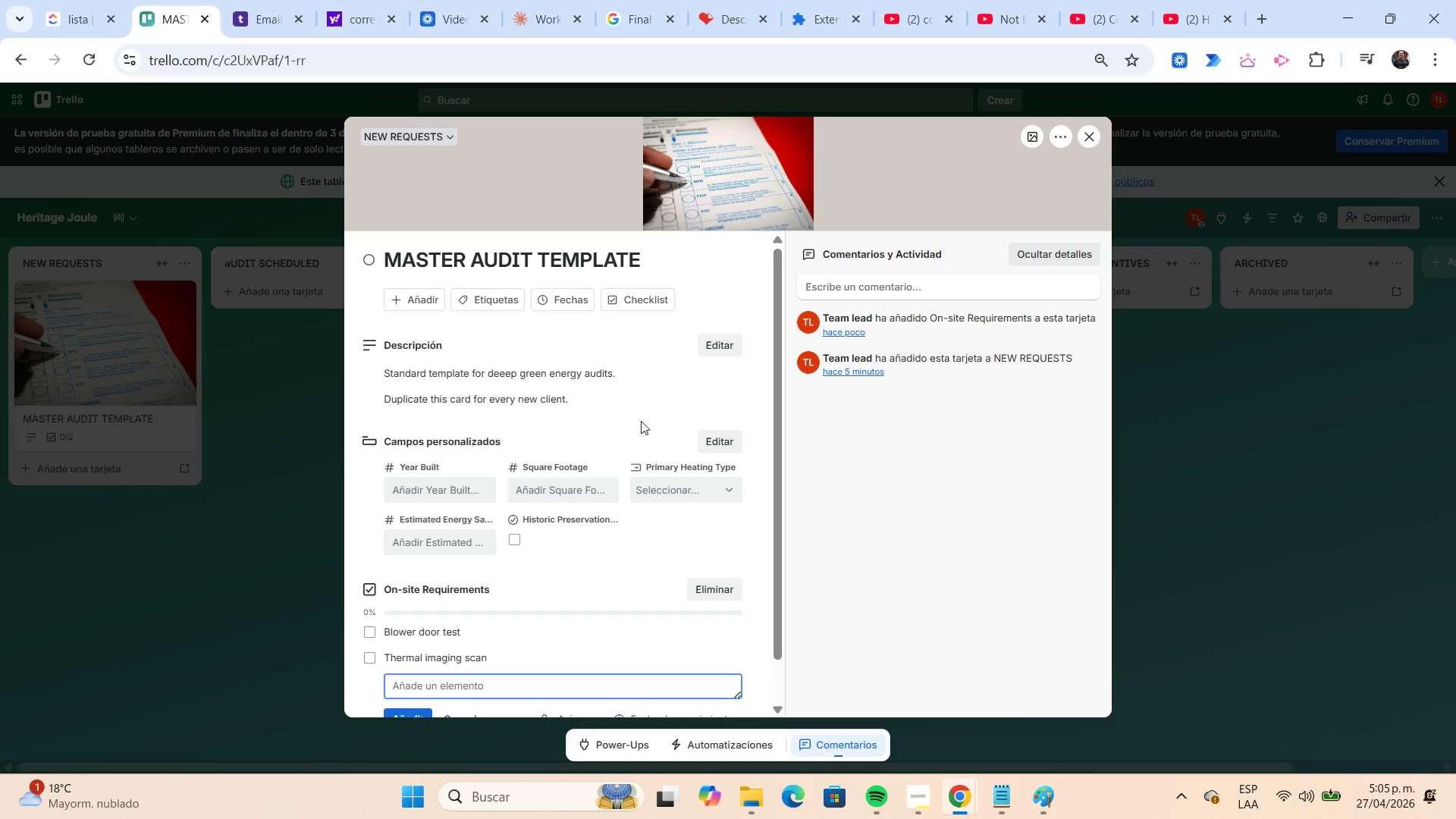 
type(Attic insulation check)
 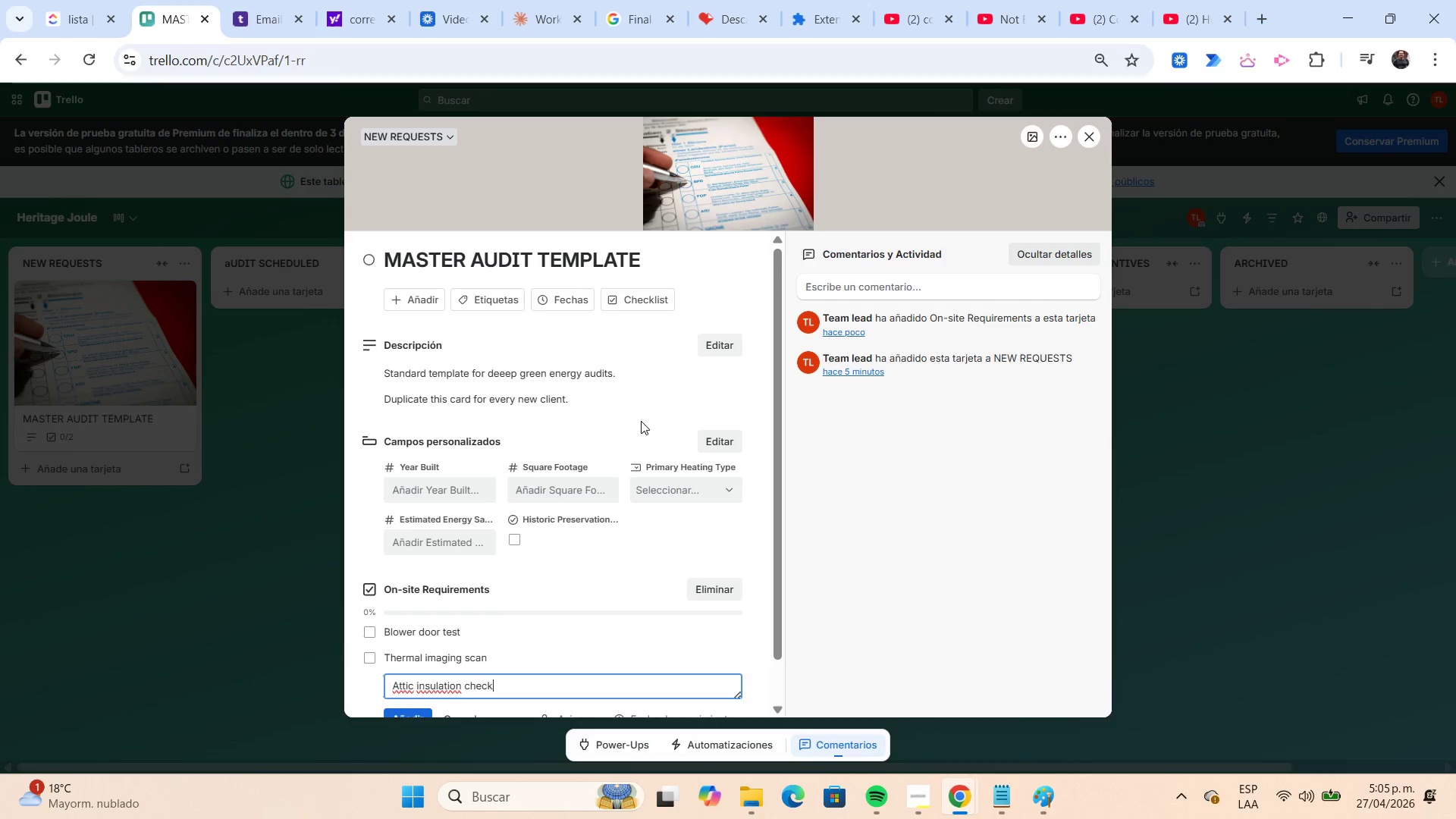 
key(Enter)
 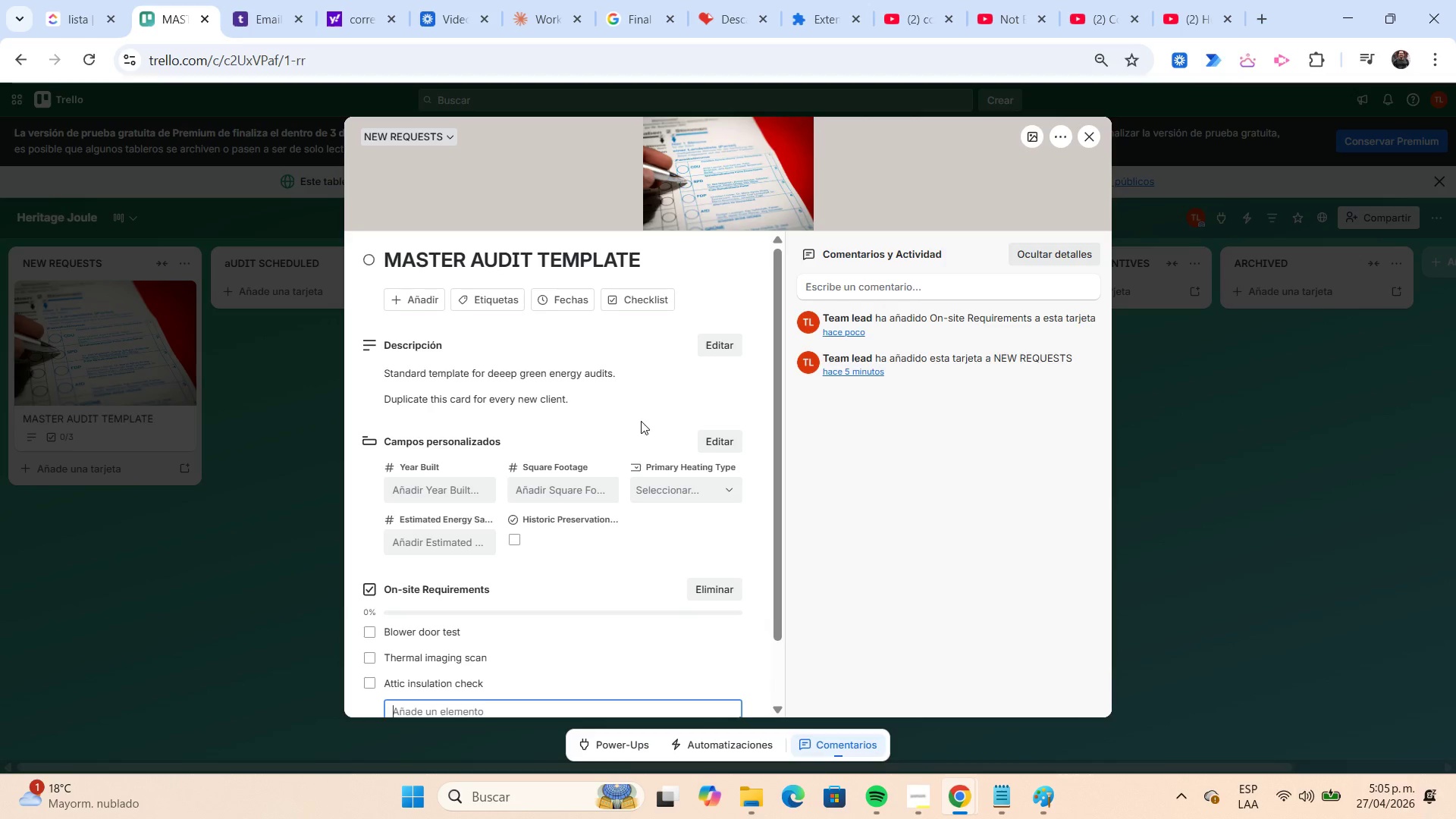 
scroll: coordinate [641, 421], scroll_direction: down, amount: 4.0
 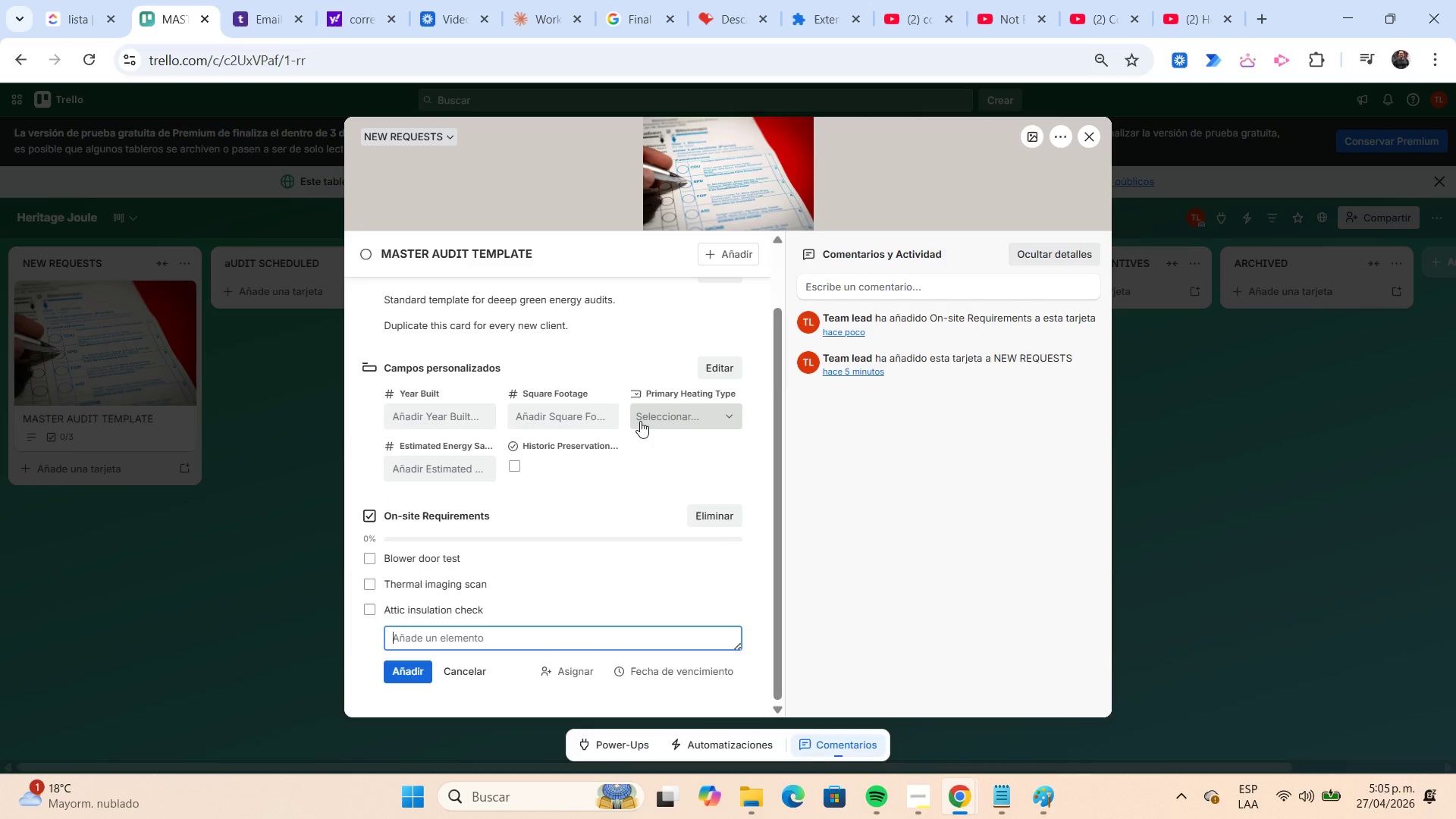 
type(Window seal inspection)
 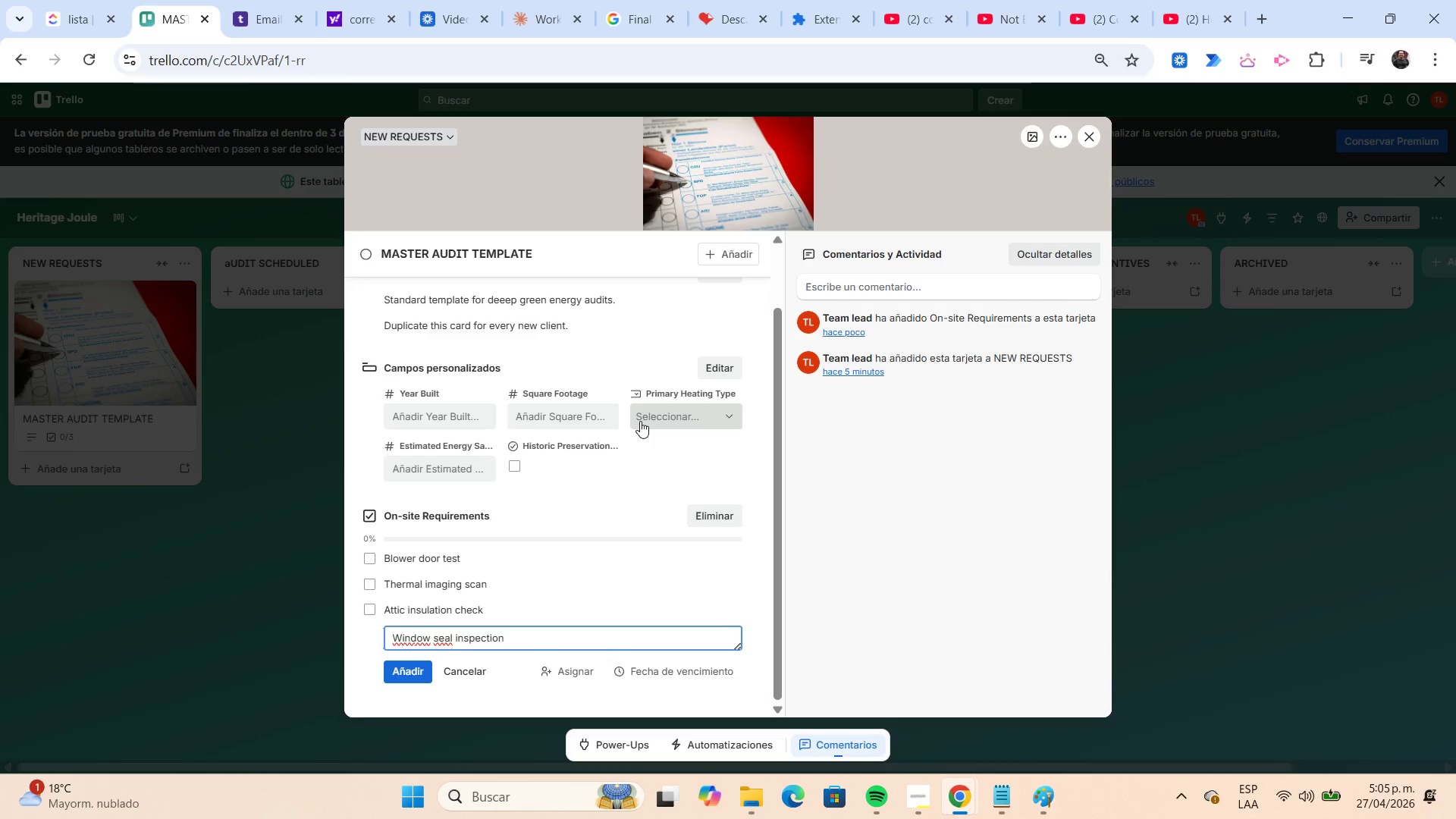 
key(Enter)
 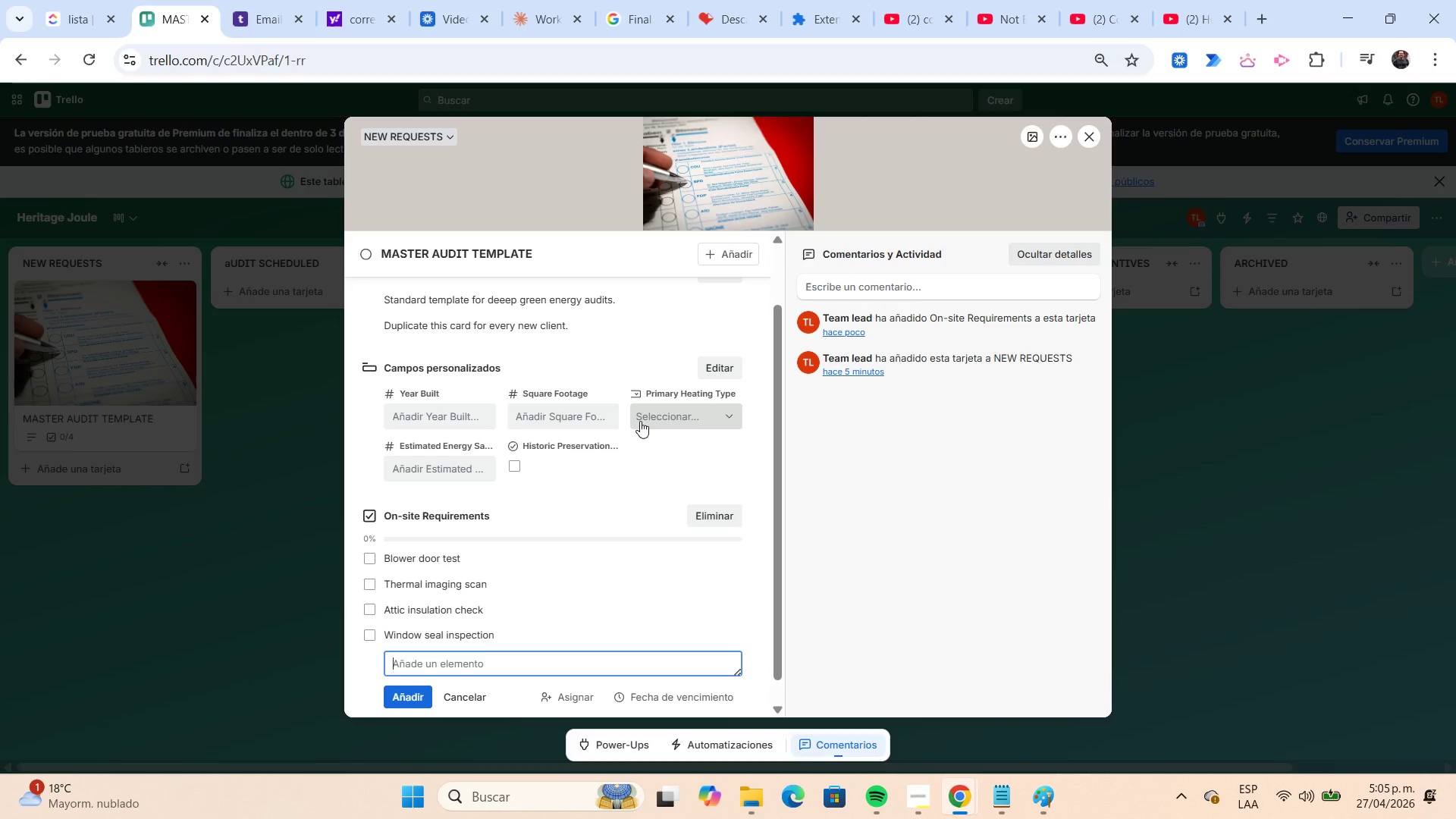 
type(Moisture wall scan)
 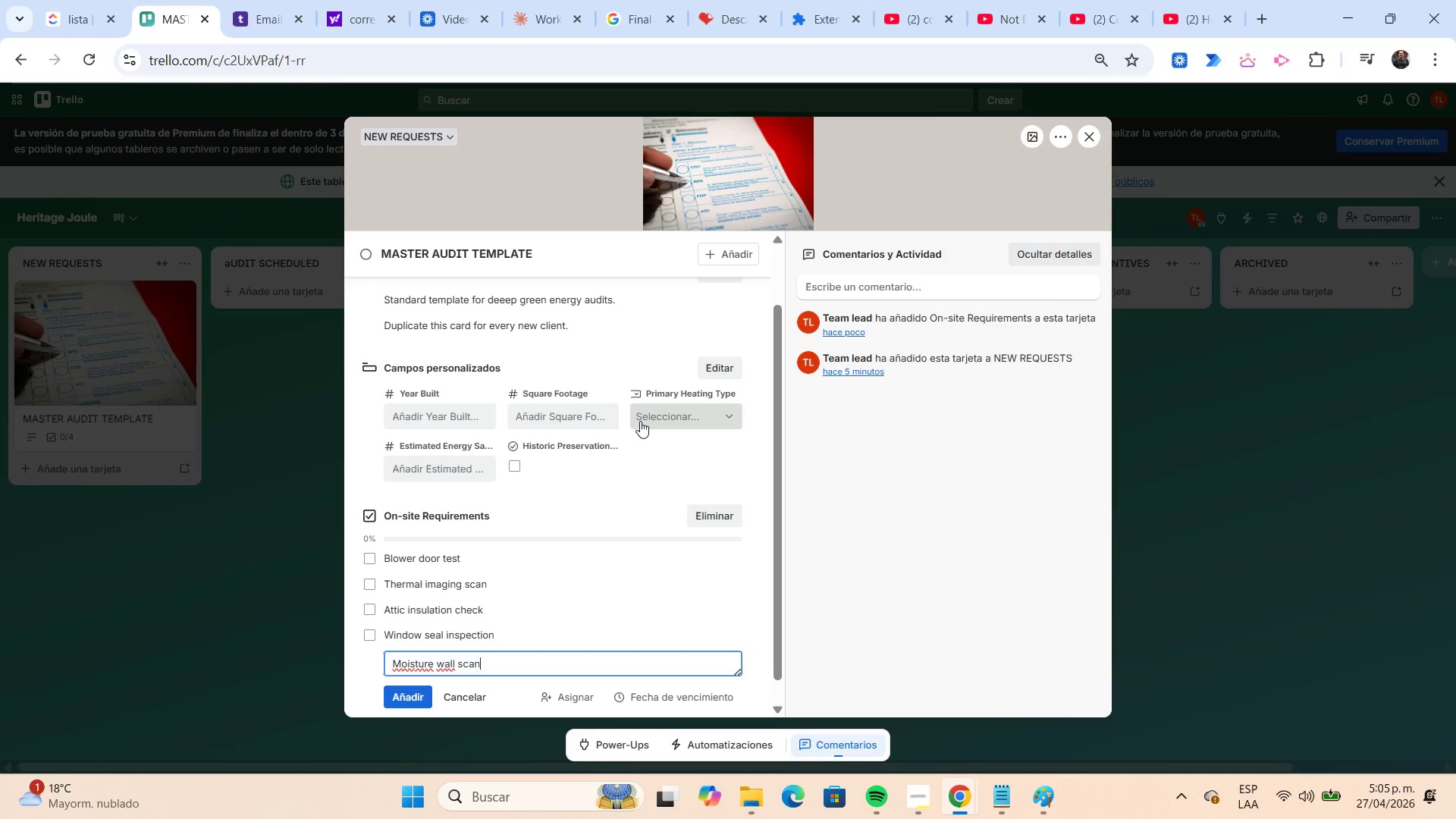 
key(Enter)
 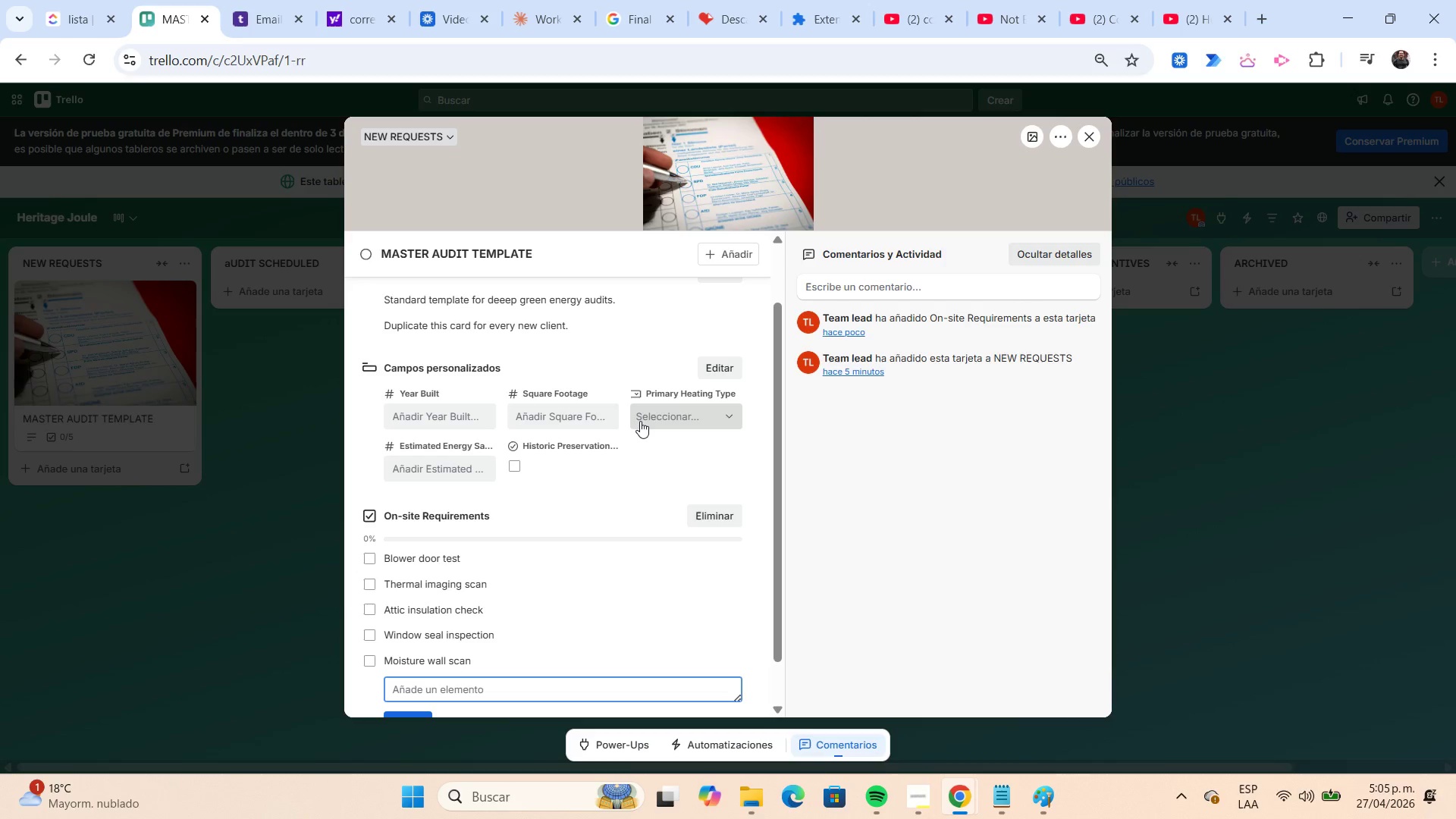 
type(Confirm rebate eligibility)
 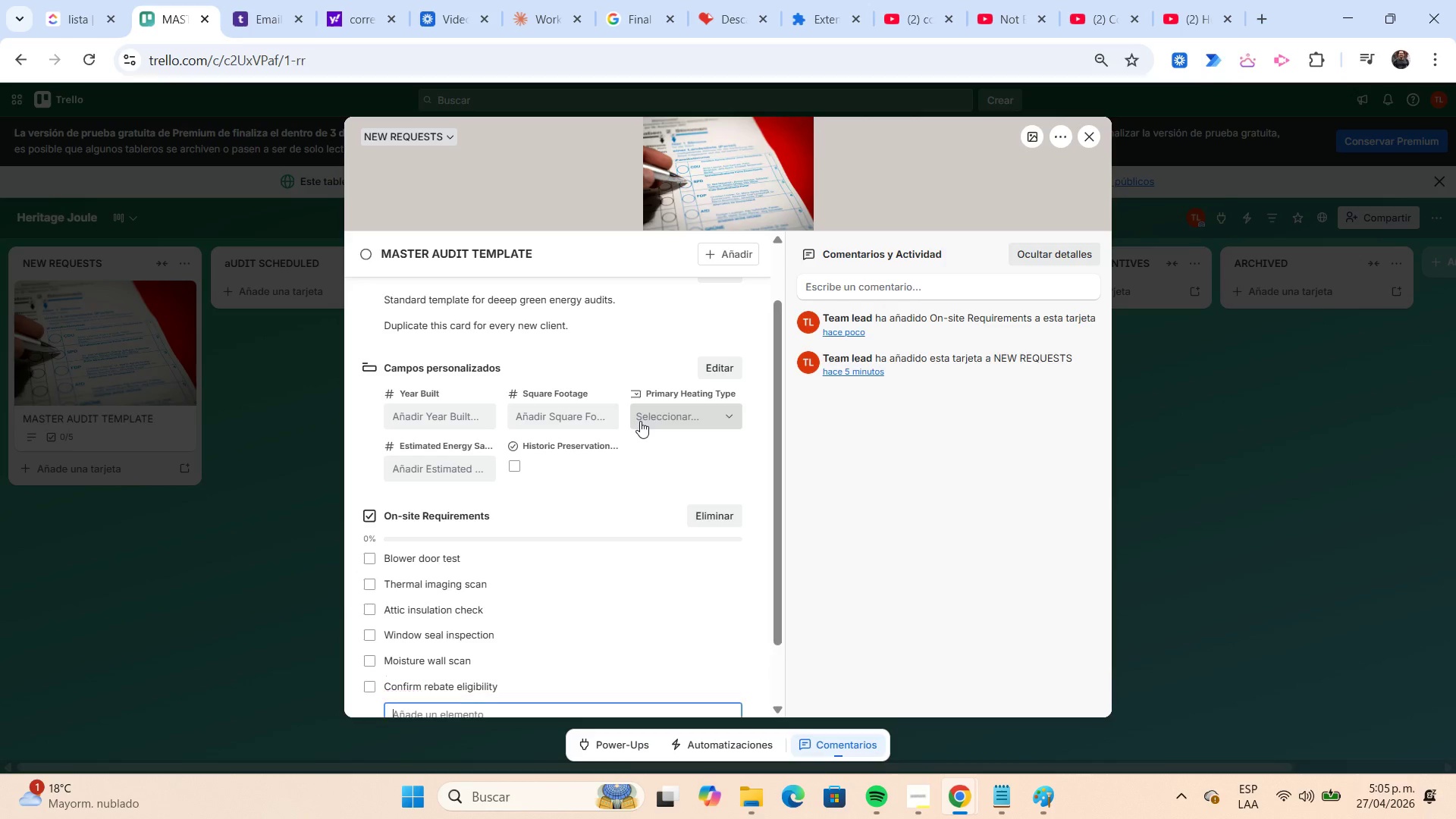 
key(Enter)
 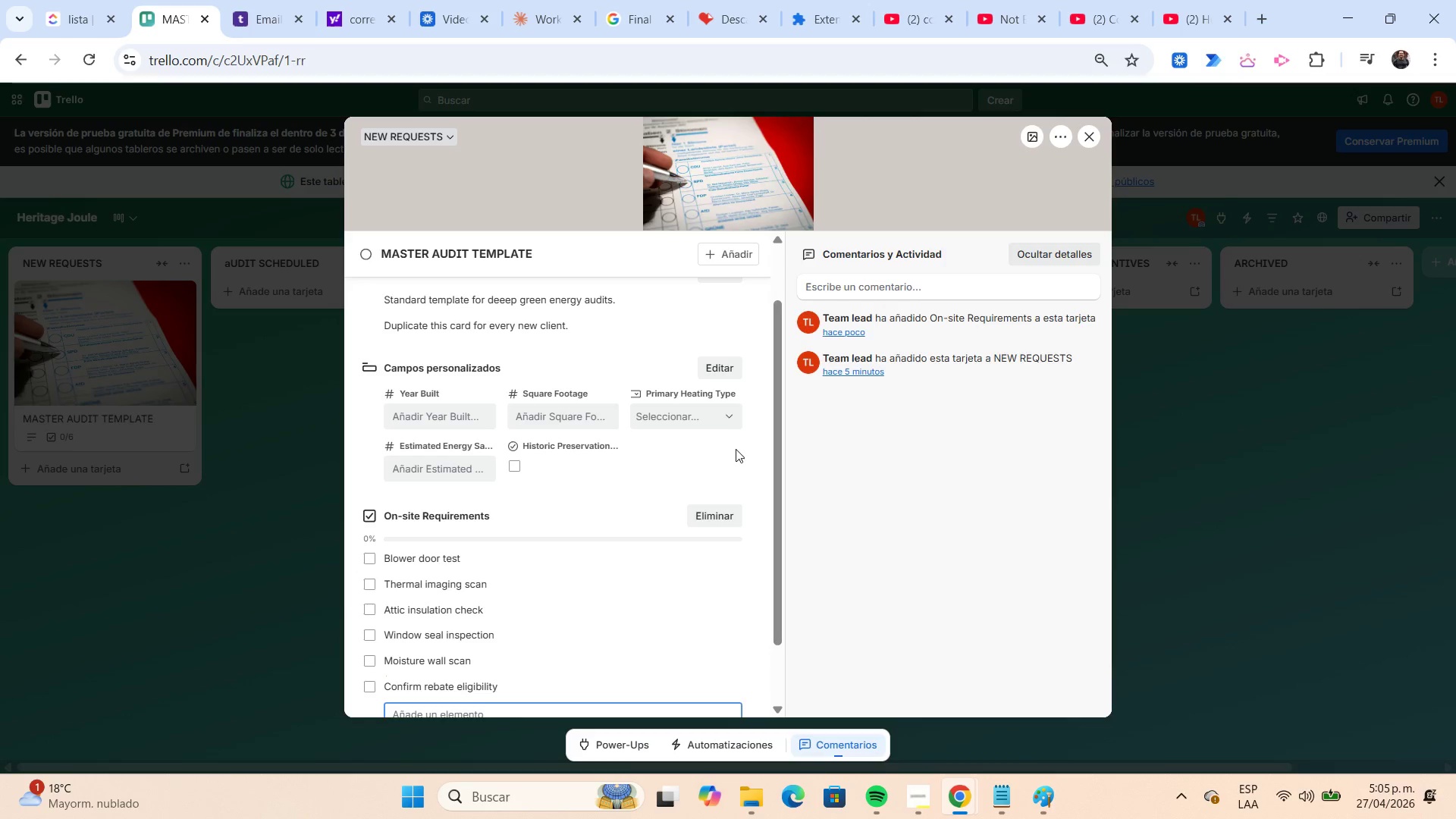 
left_click([755, 460])
 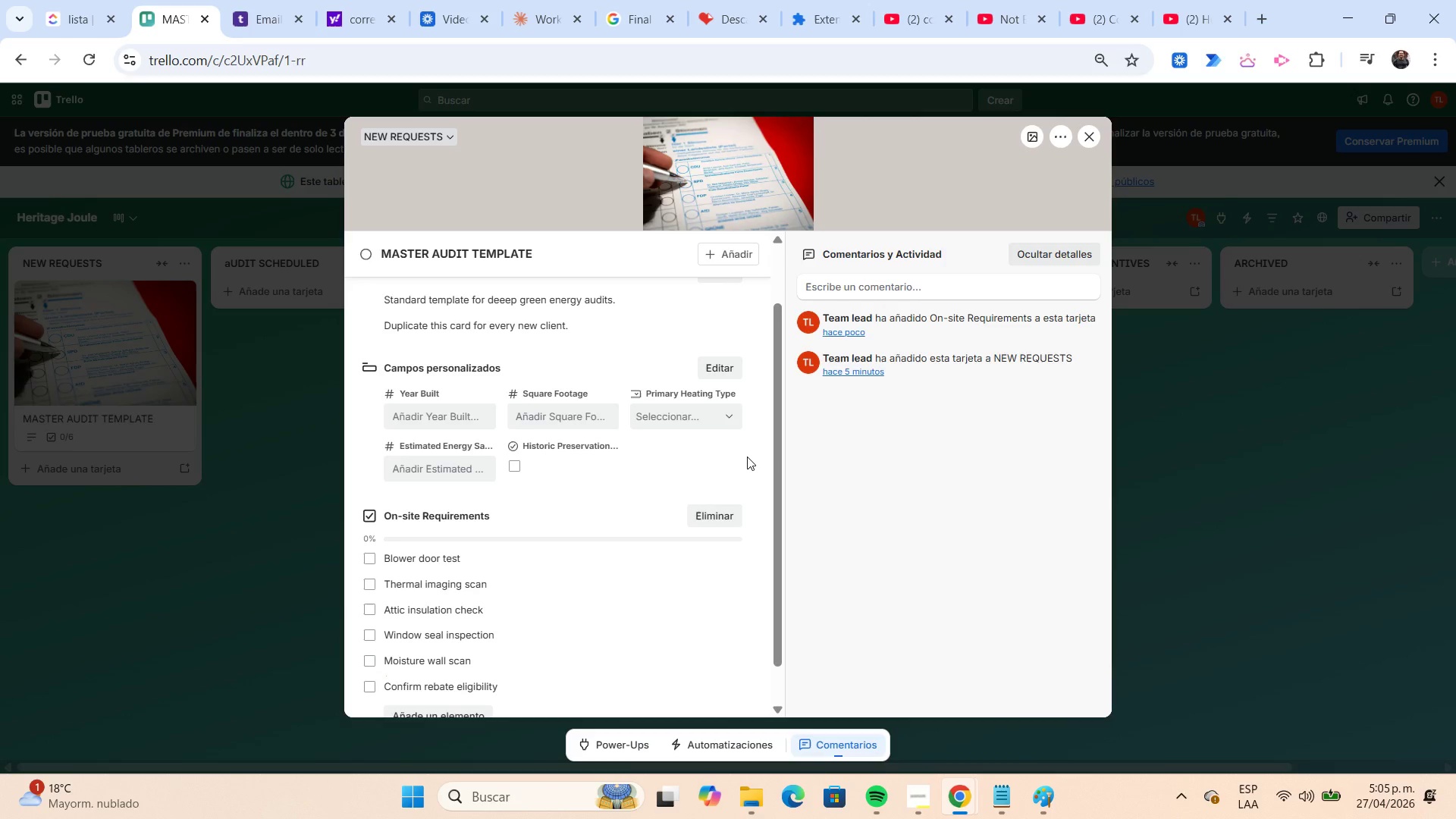 
scroll: coordinate [745, 455], scroll_direction: down, amount: 2.0
 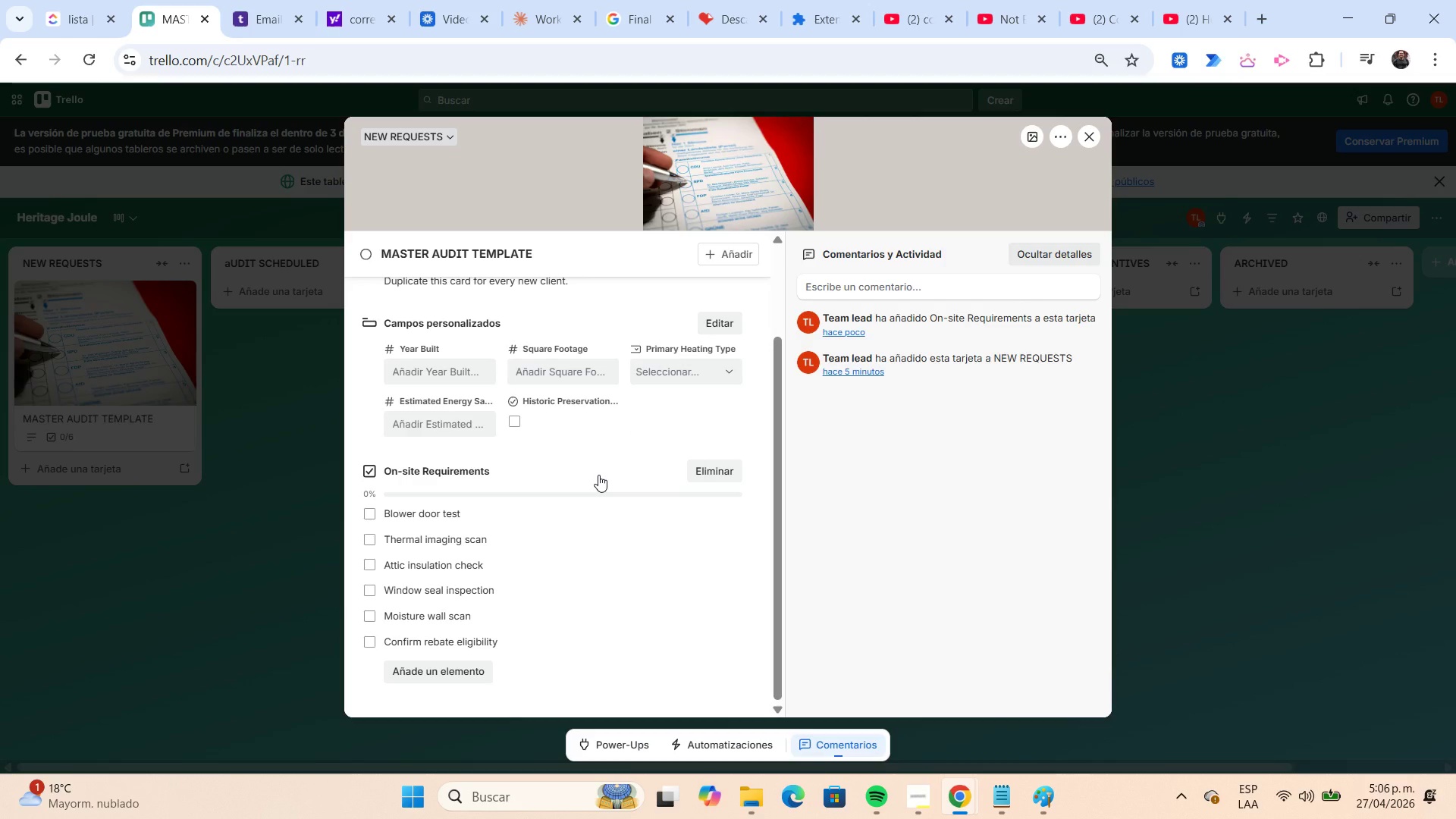 
wait(54.63)
 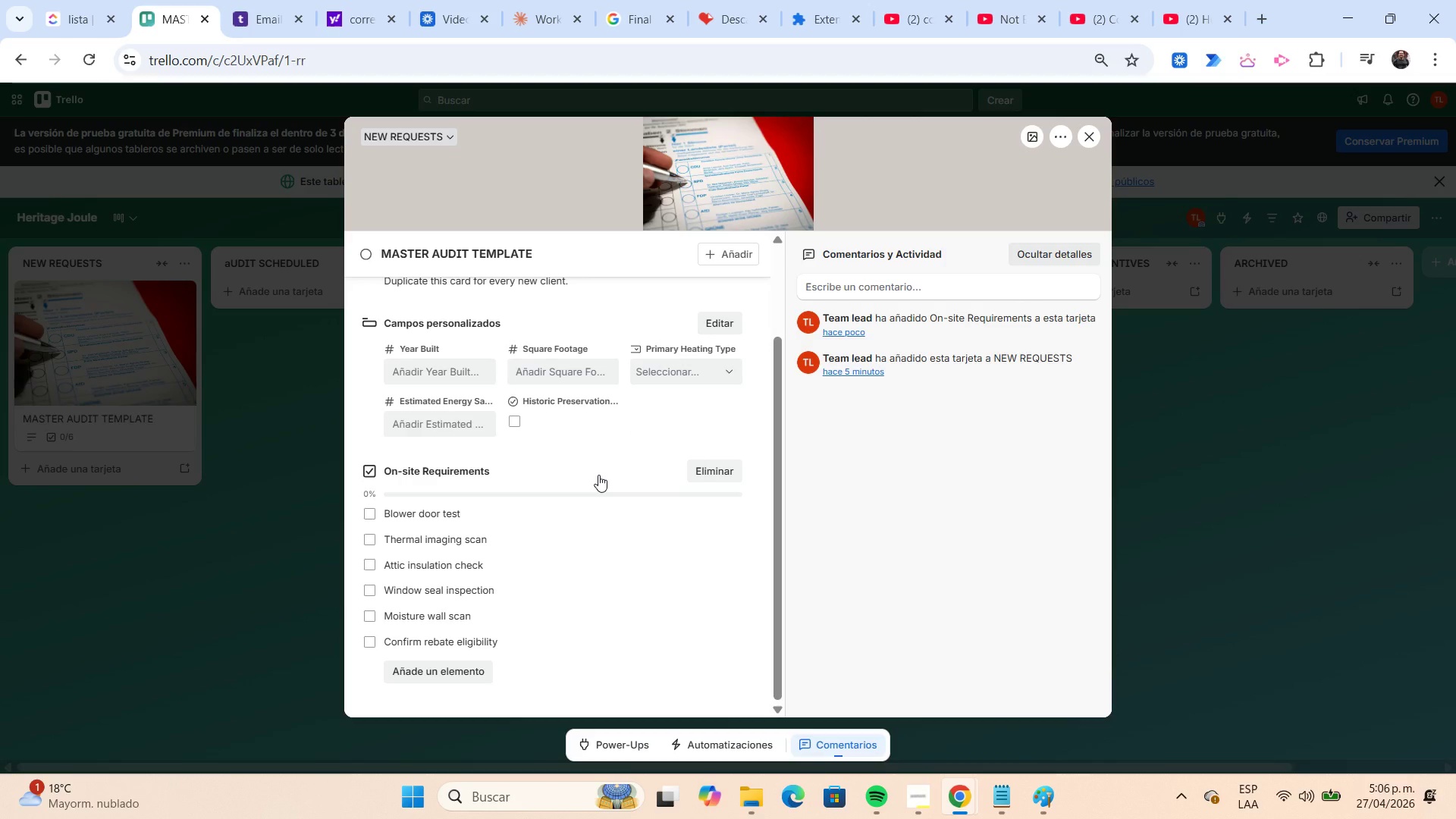 
scroll: coordinate [598, 475], scroll_direction: up, amount: 1.0
 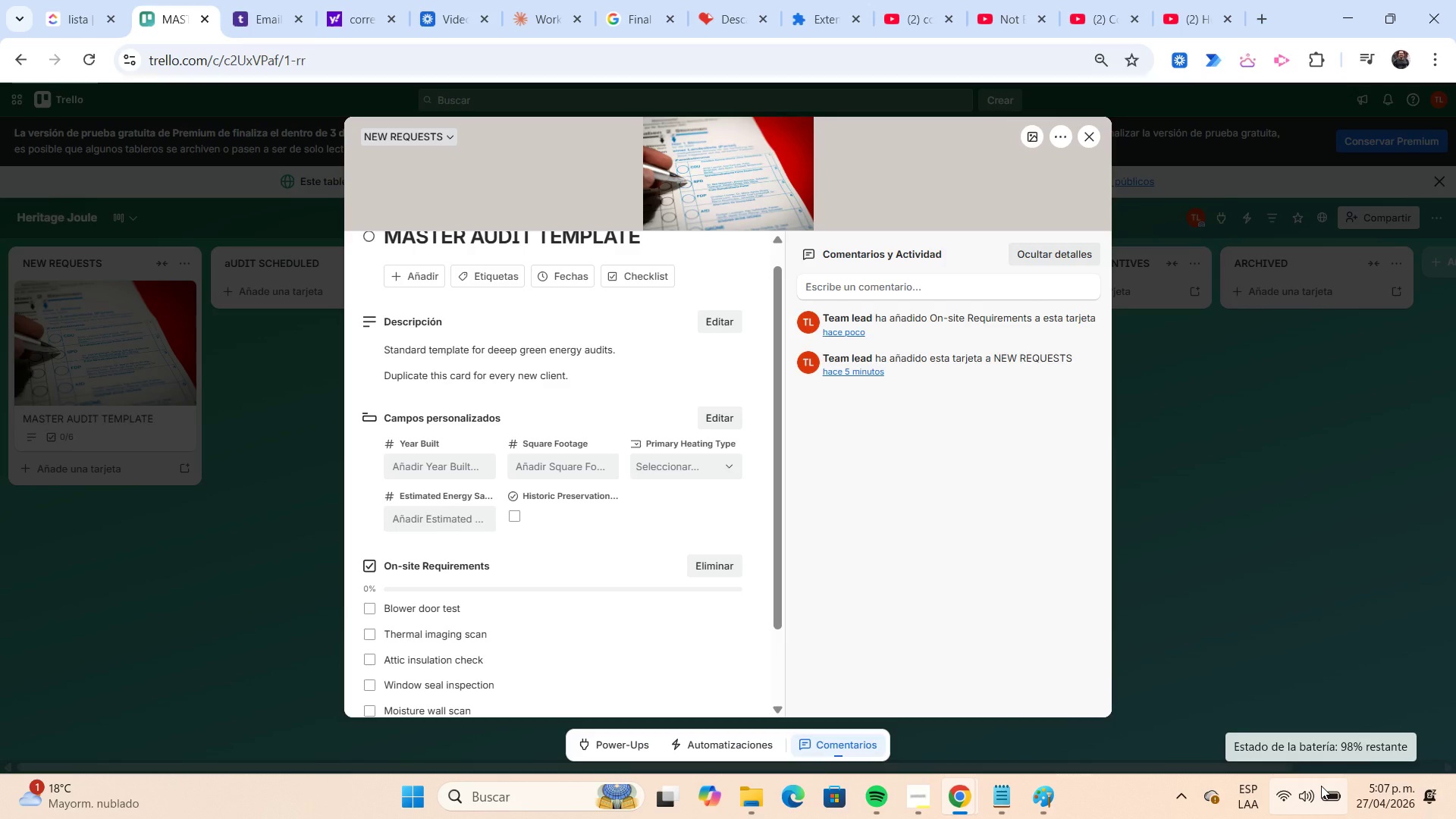 
wait(39.55)
 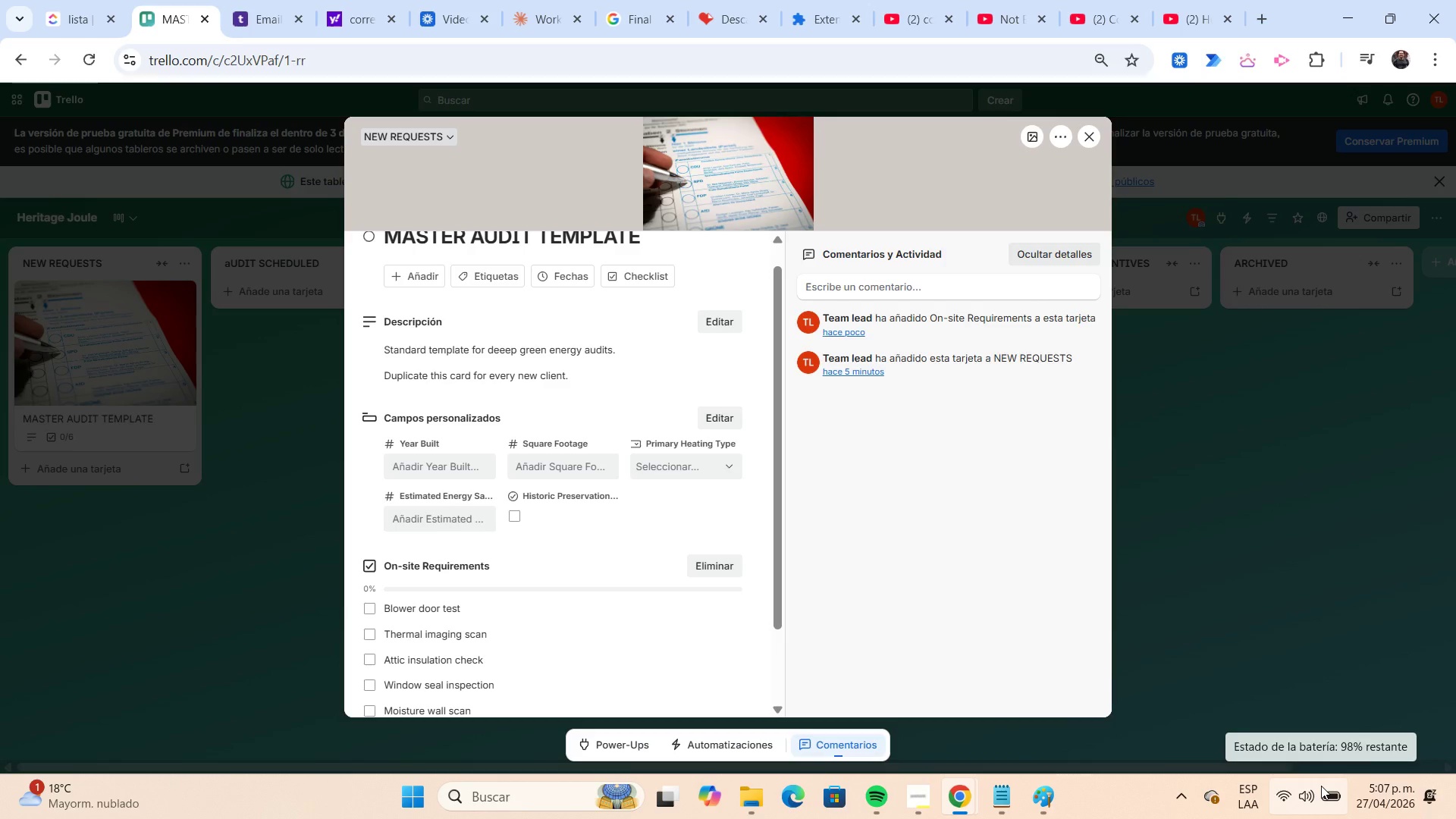 
scroll: coordinate [777, 369], scroll_direction: up, amount: 6.0
 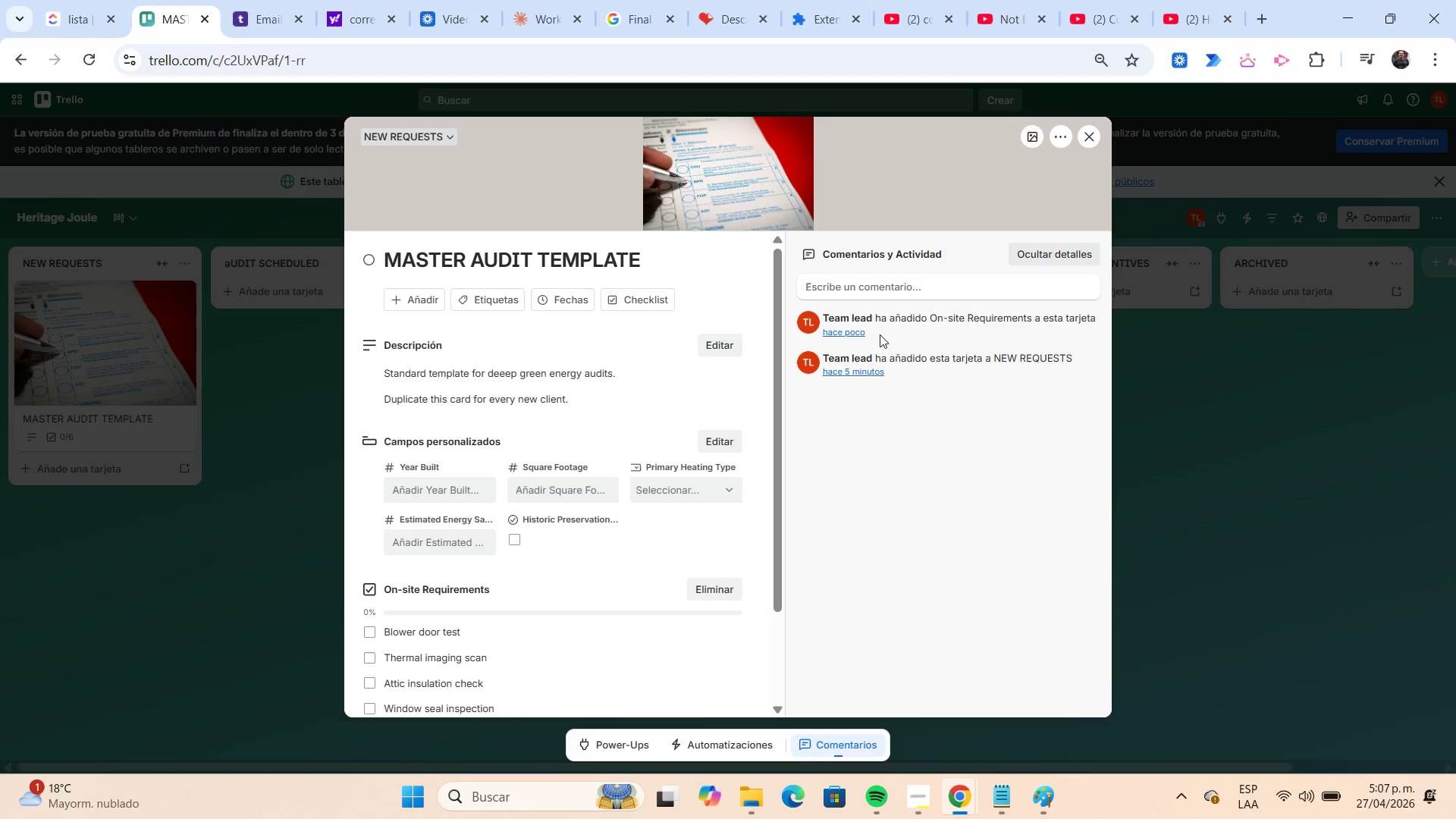 
wait(6.45)
 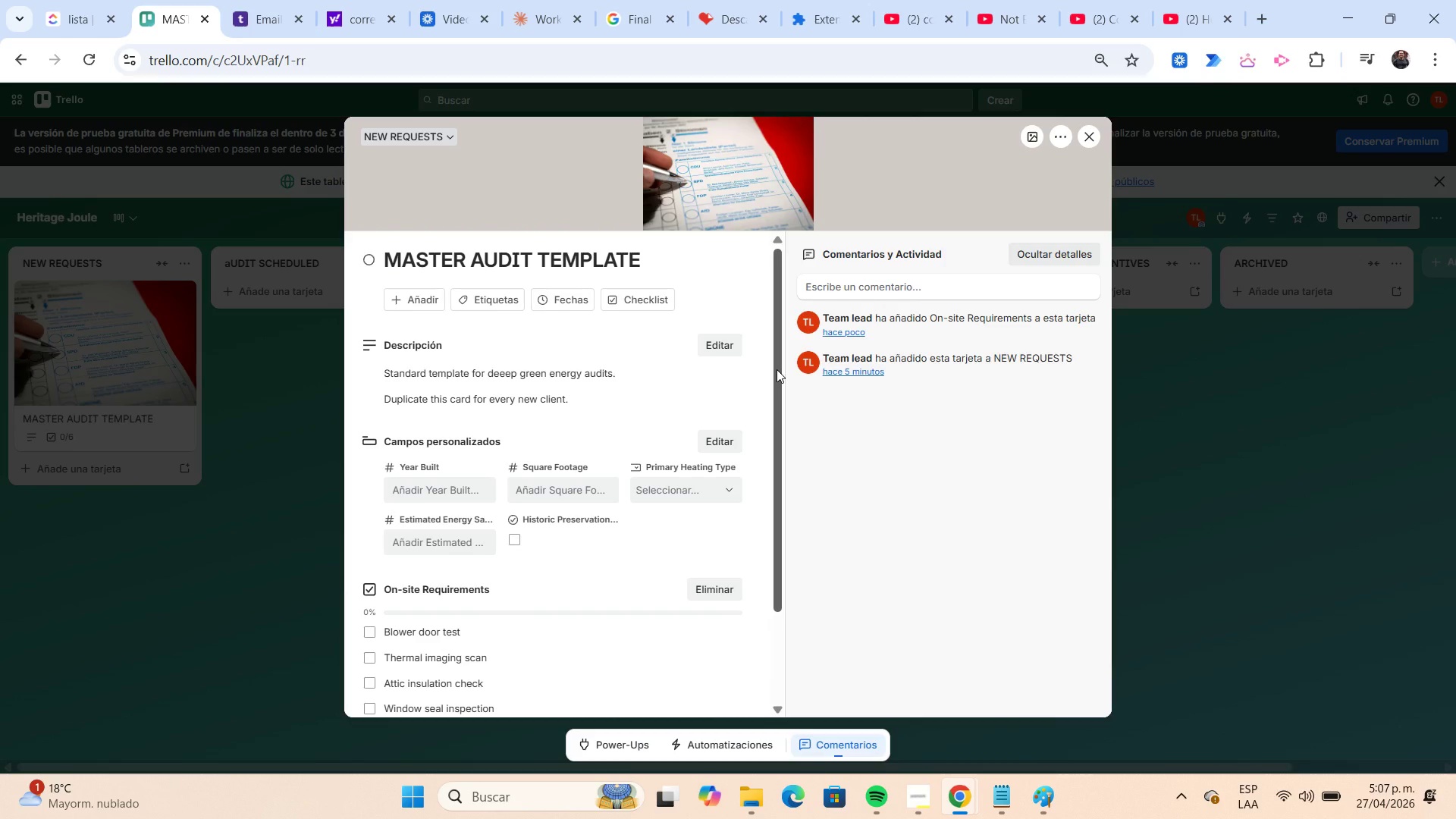 
left_click([1096, 140])
 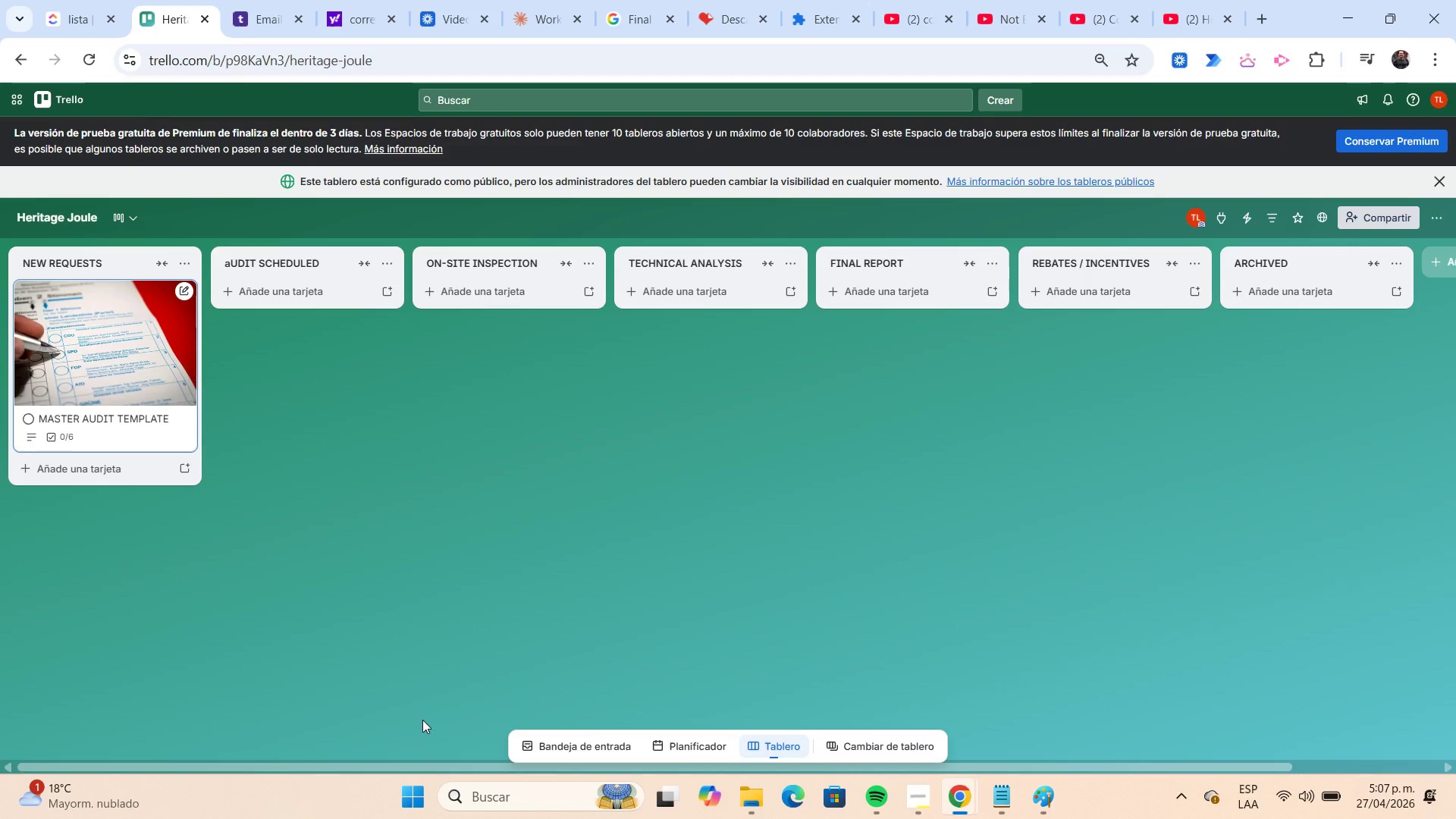 
left_click([472, 795])
 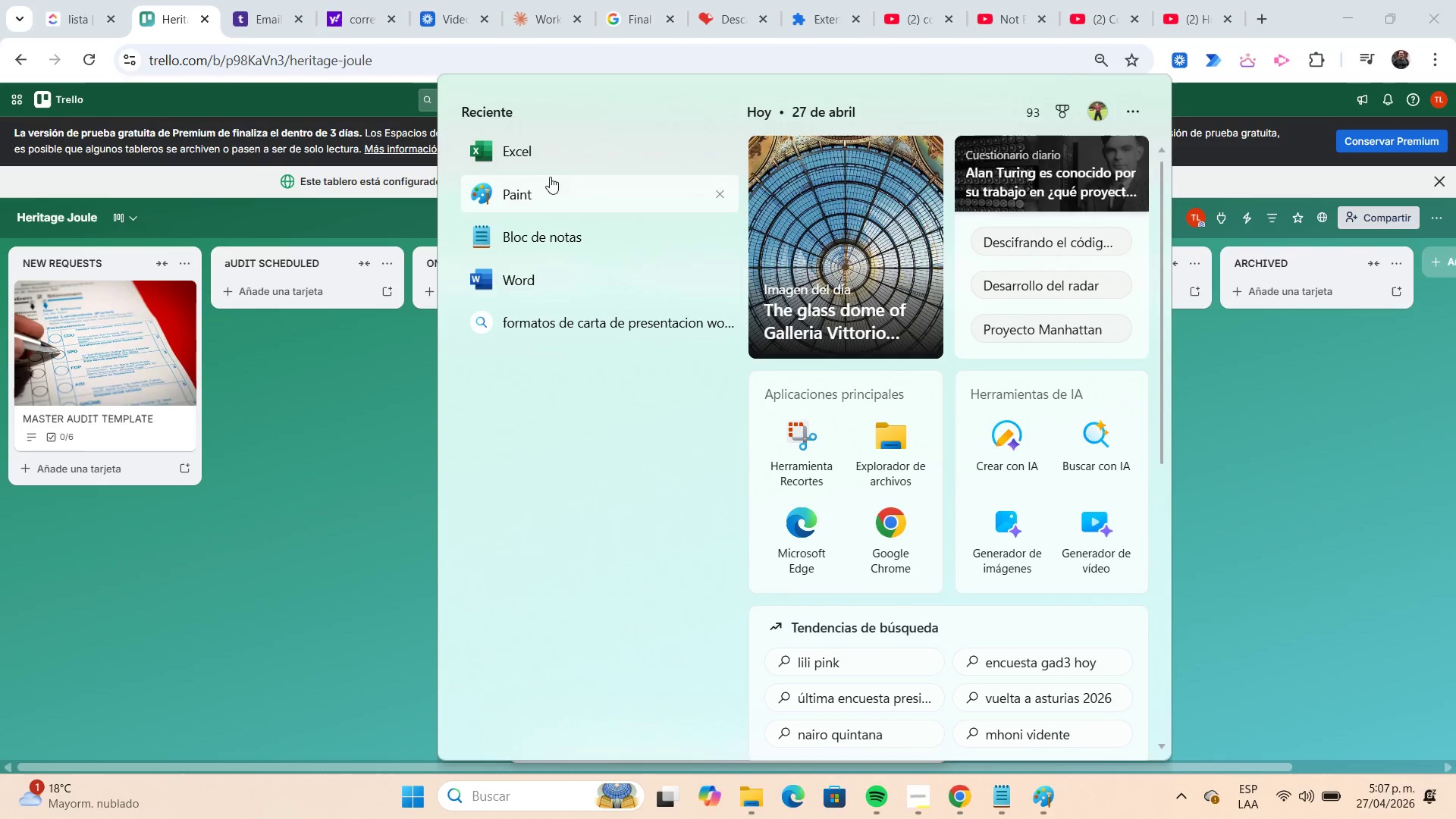 
left_click([546, 155])
 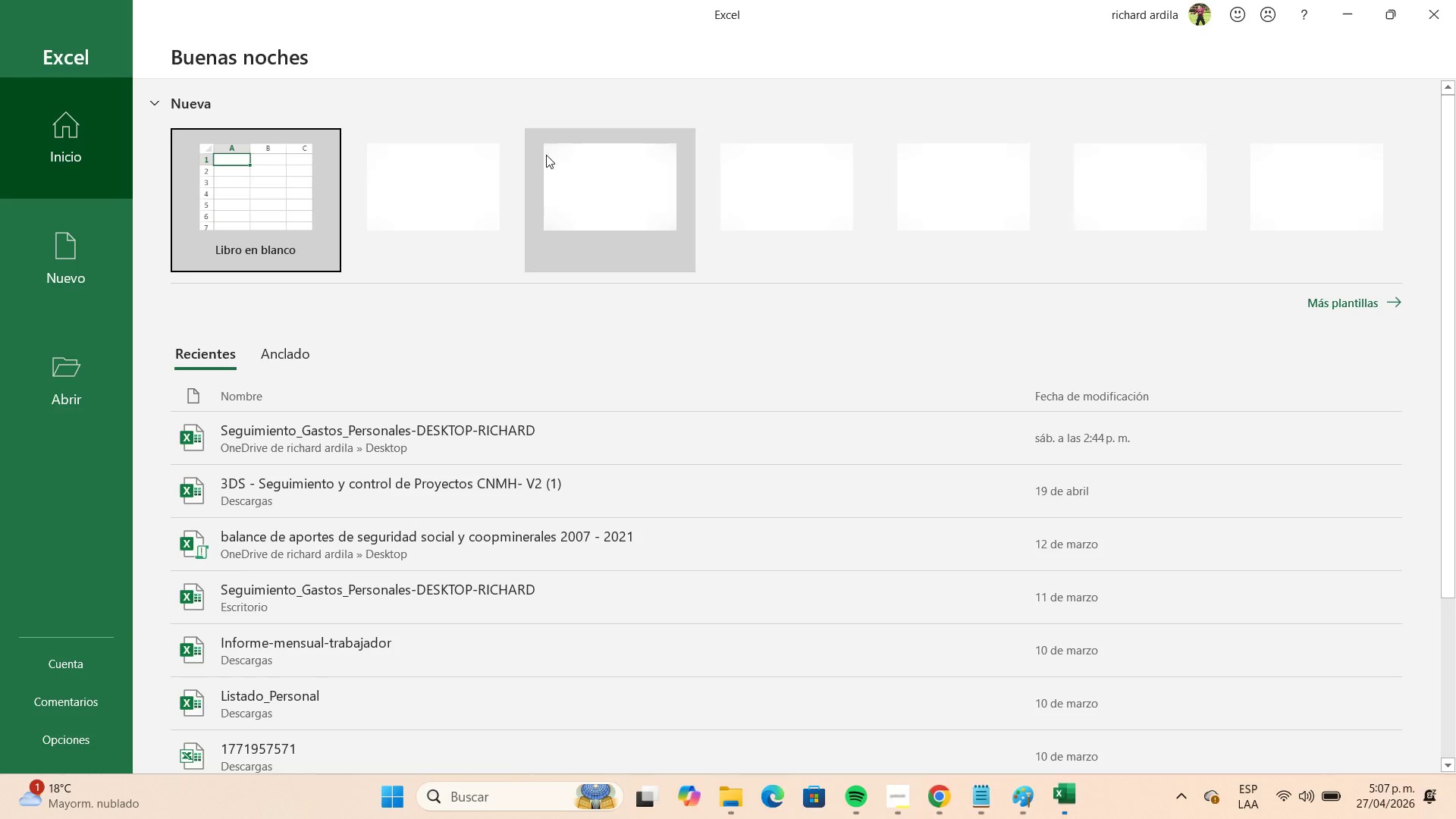 
wait(5.76)
 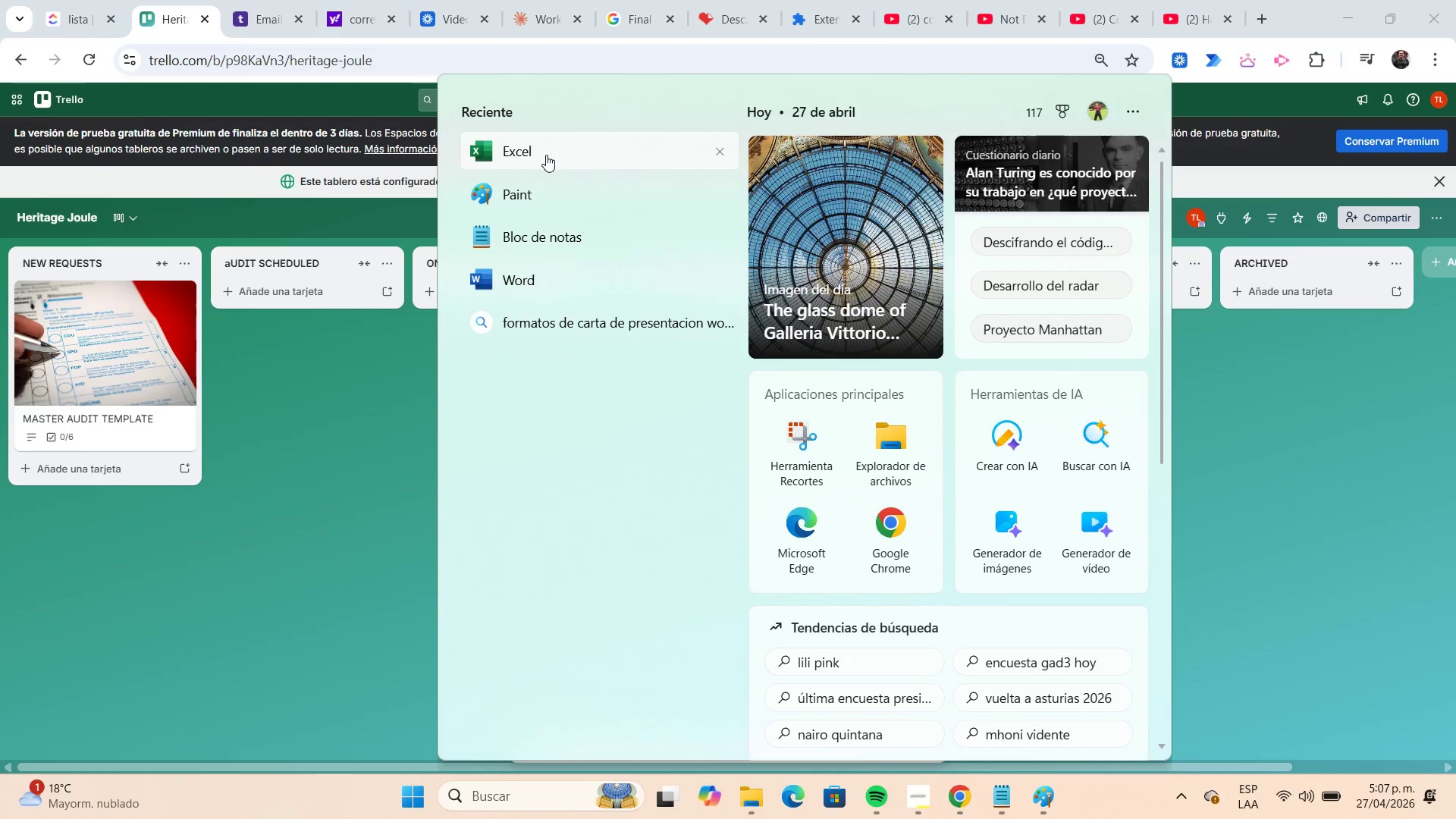 
left_click([303, 215])
 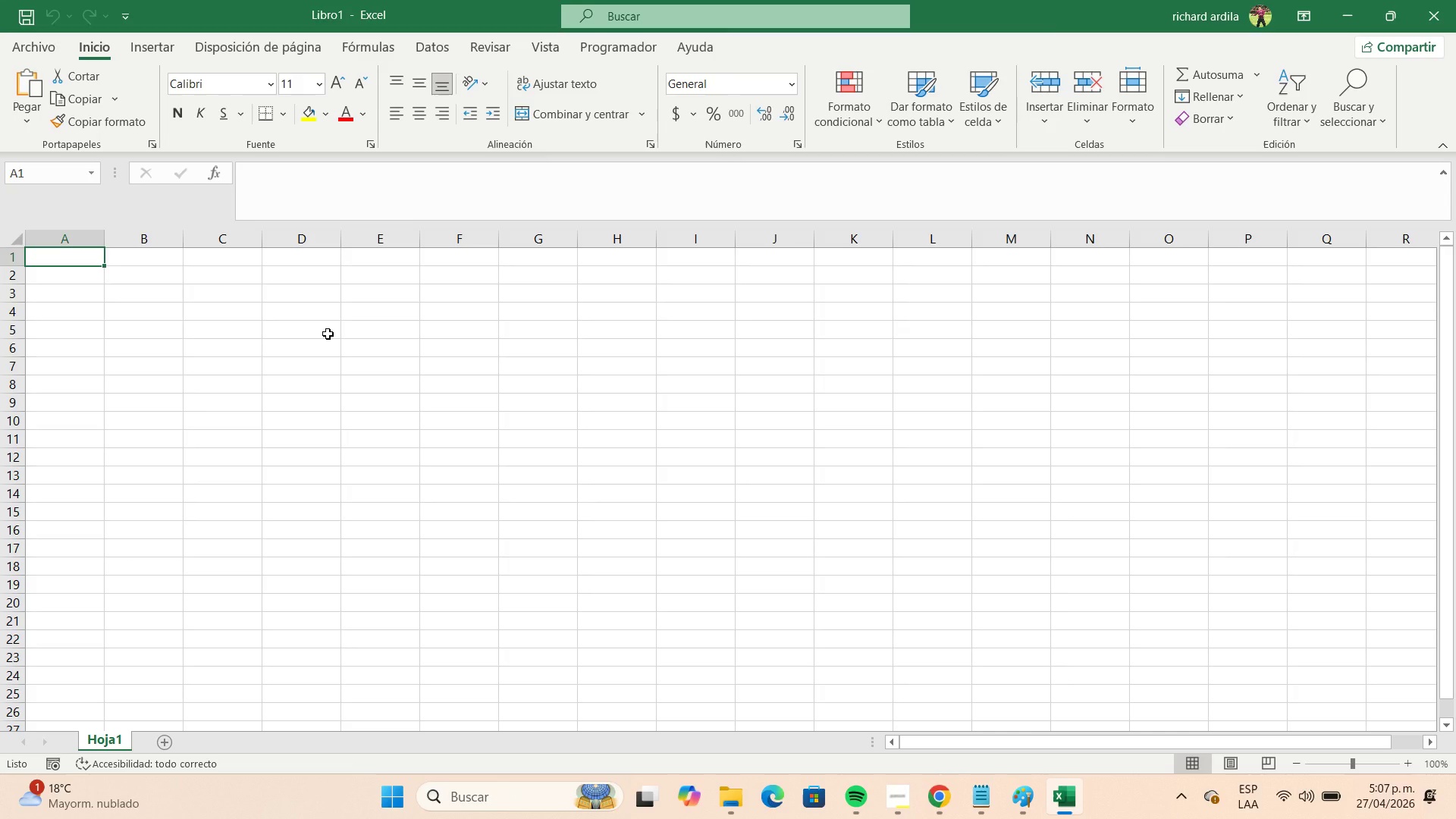 
type(NAME)
key(Tab)
type(LIST)
key(Tab)
type(DUE DATE)
key(Tab)
type(YEAR BUILT)
key(Tab)
type(SQUARE FOOTAGE)
key(NumpadEnter)
 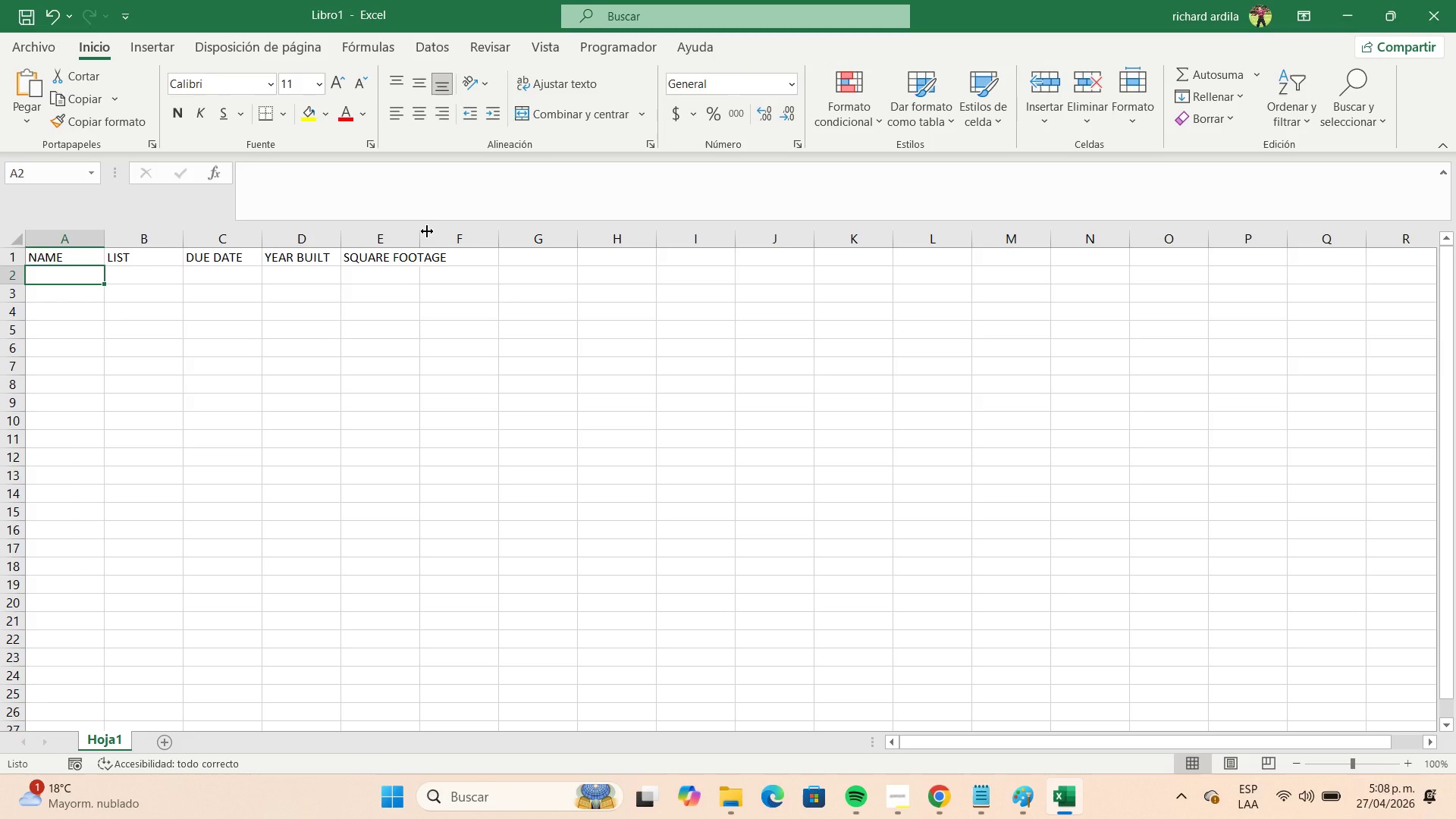 
double_click([424, 231])